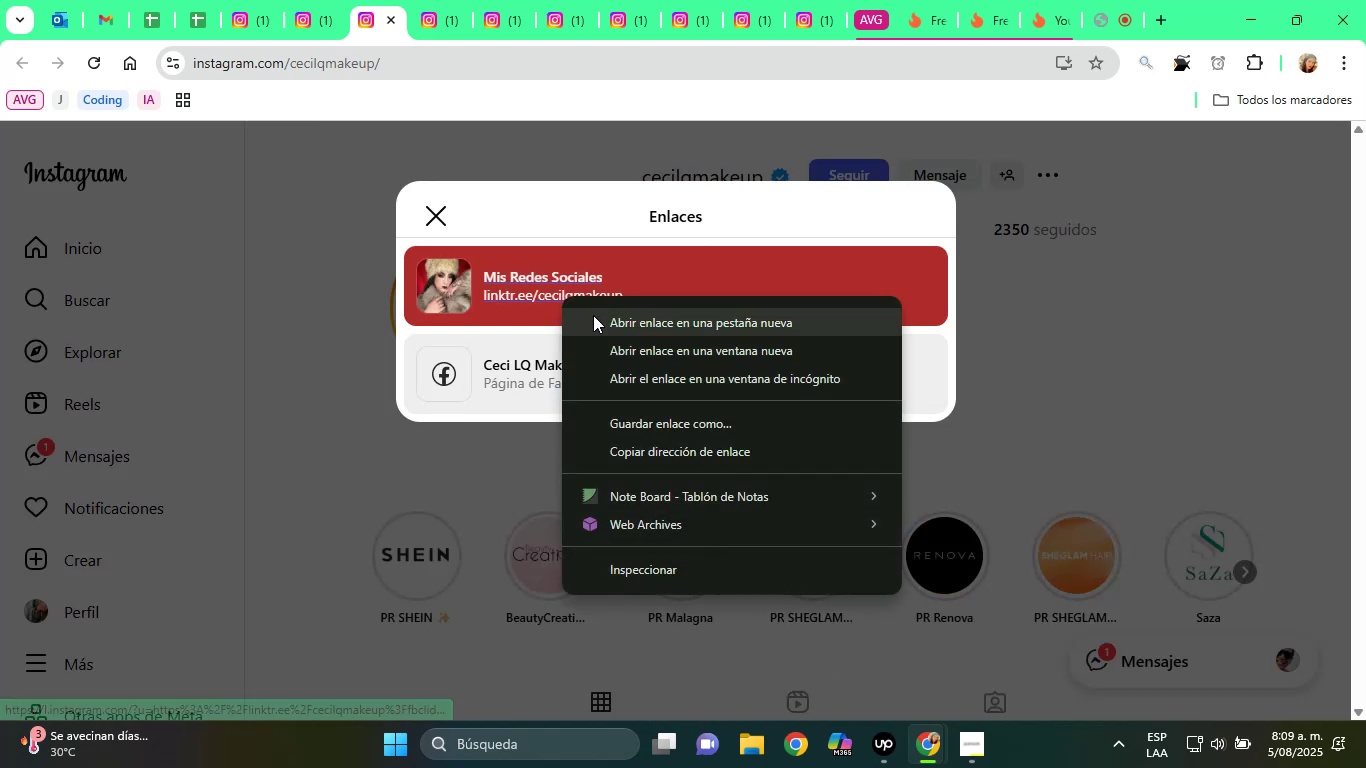 
left_click([593, 315])
 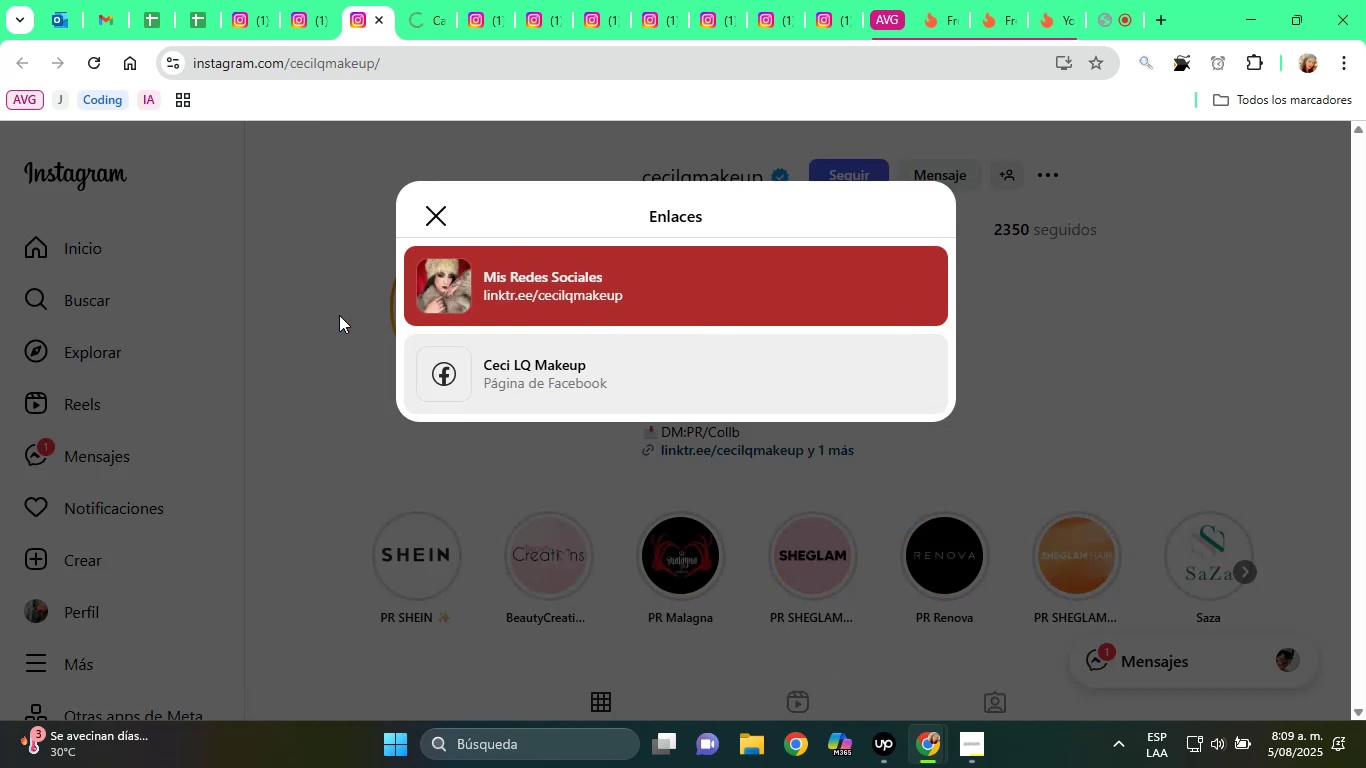 
left_click([335, 315])
 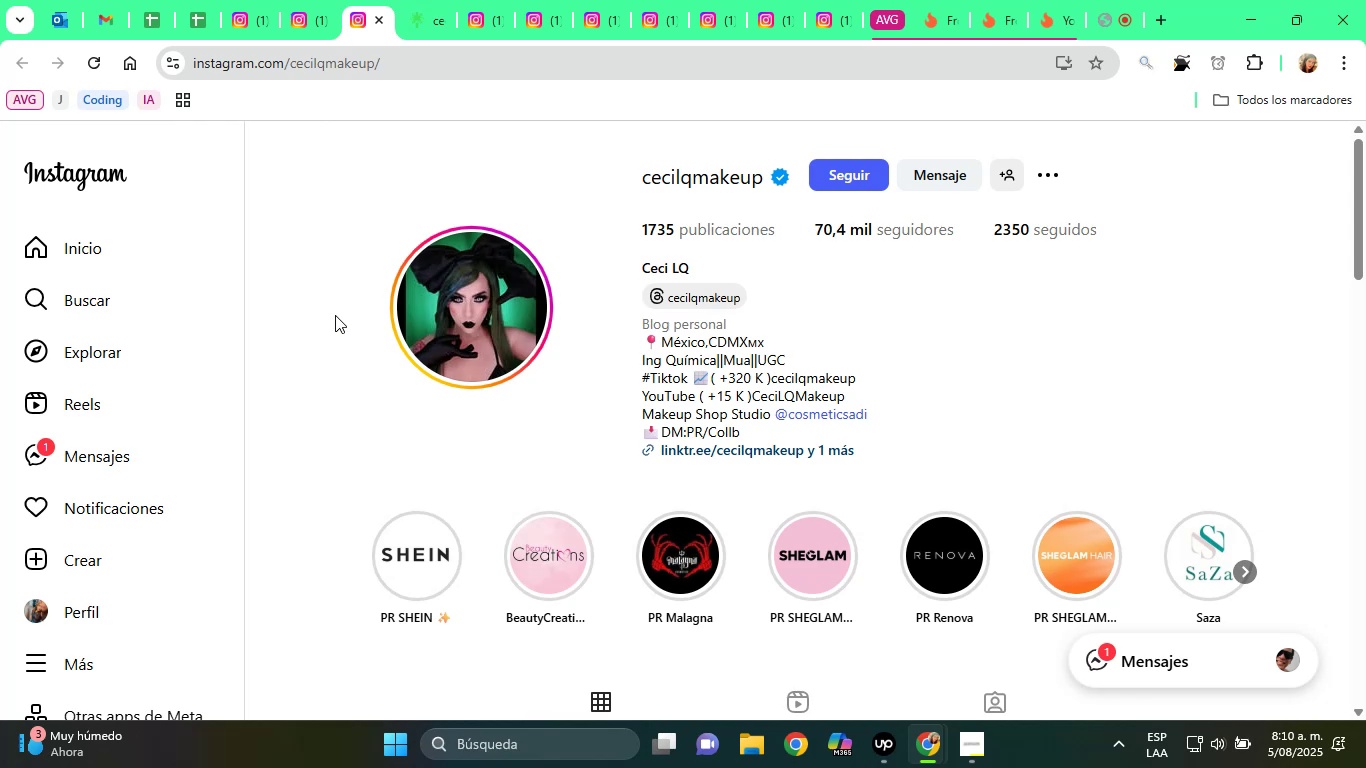 
wait(78.97)
 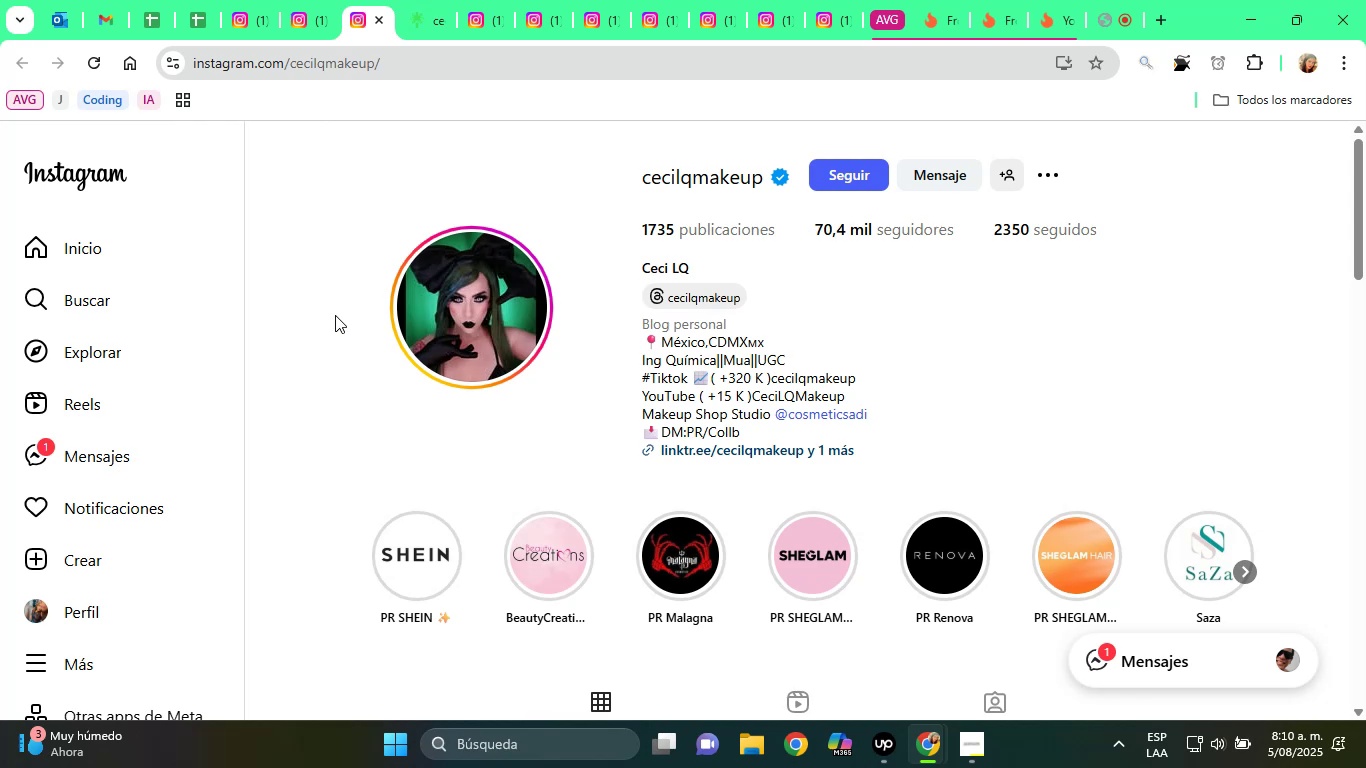 
scroll: coordinate [1165, 581], scroll_direction: down, amount: 1.0
 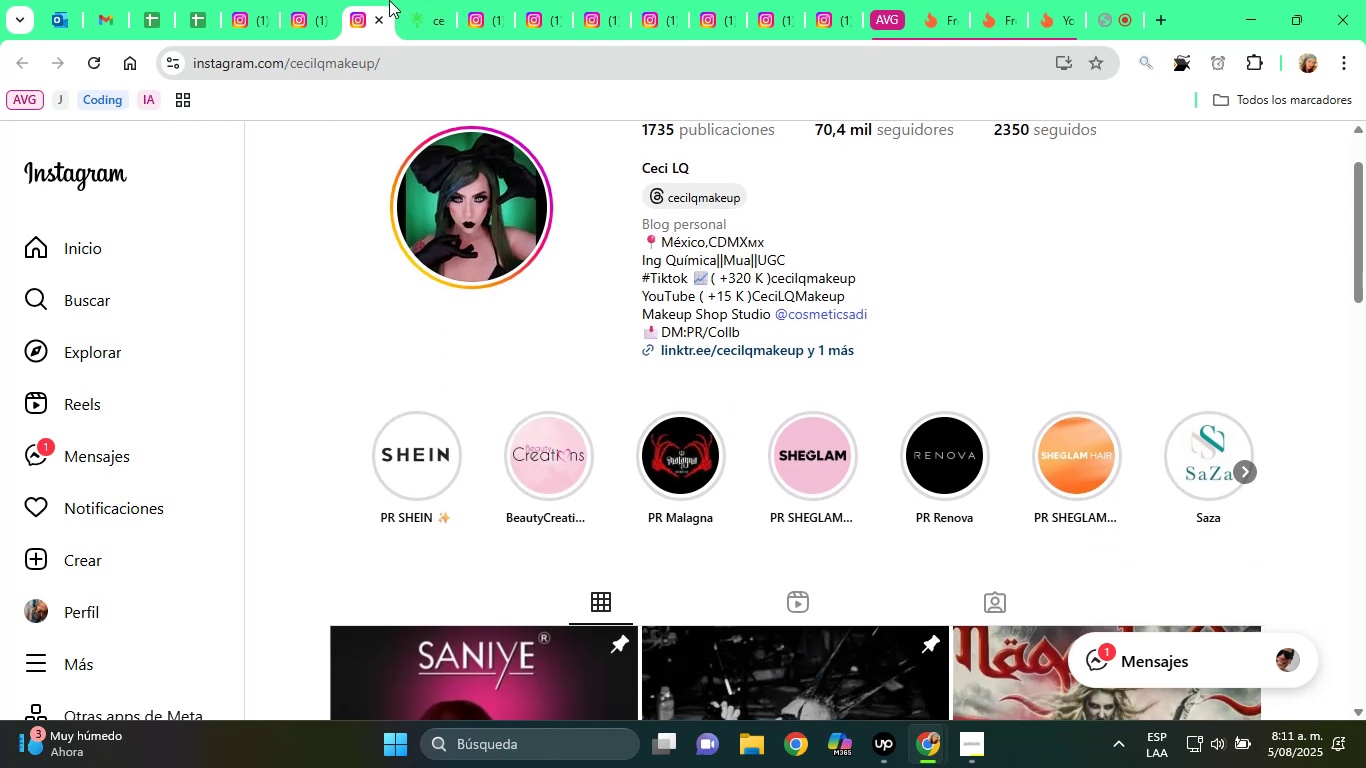 
left_click([417, 0])
 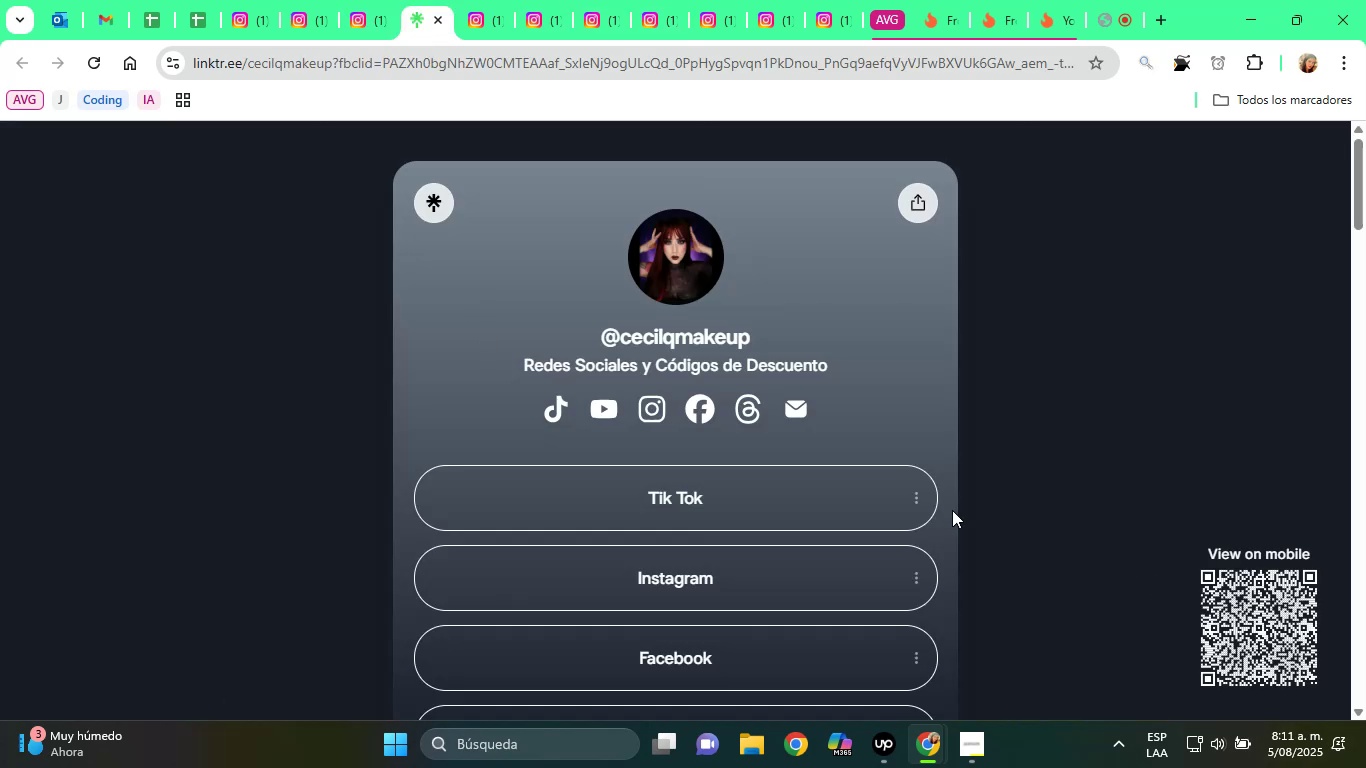 
scroll: coordinate [924, 504], scroll_direction: down, amount: 2.0
 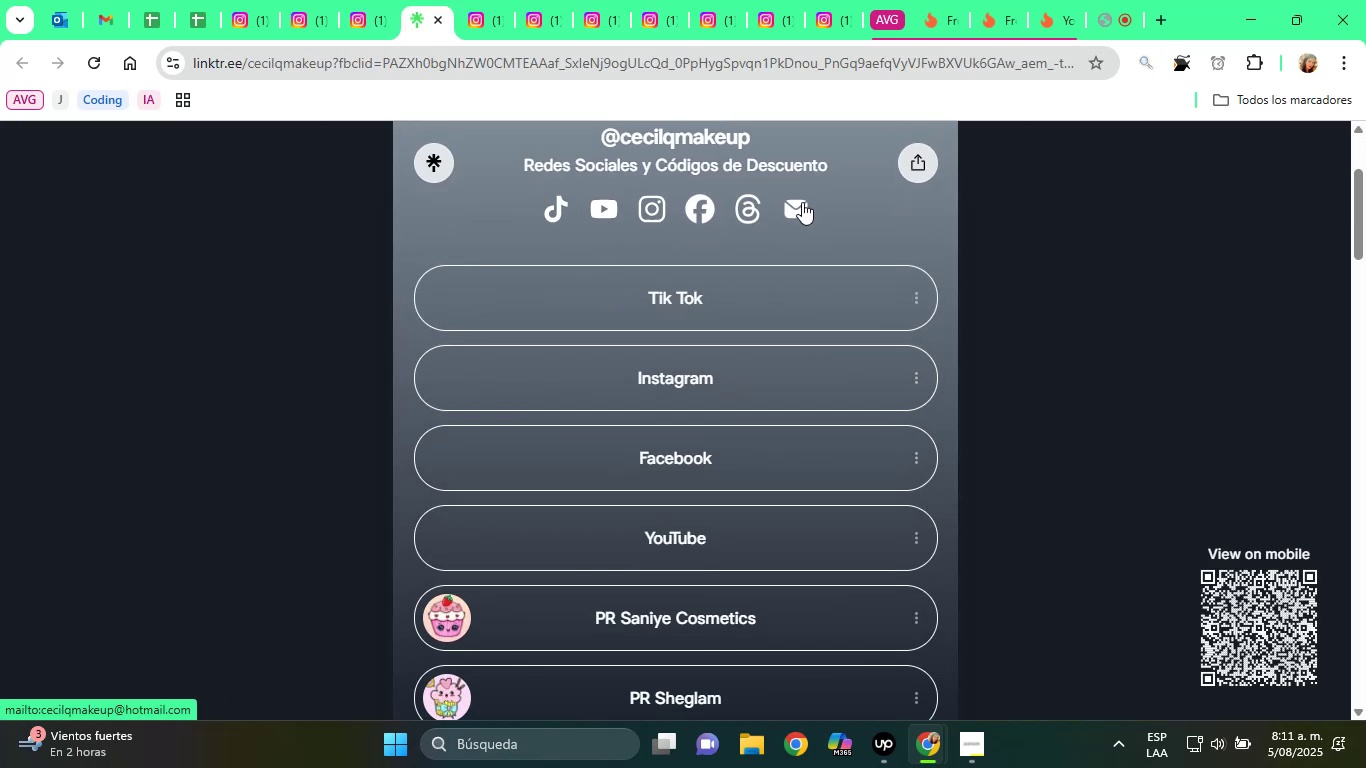 
right_click([802, 203])
 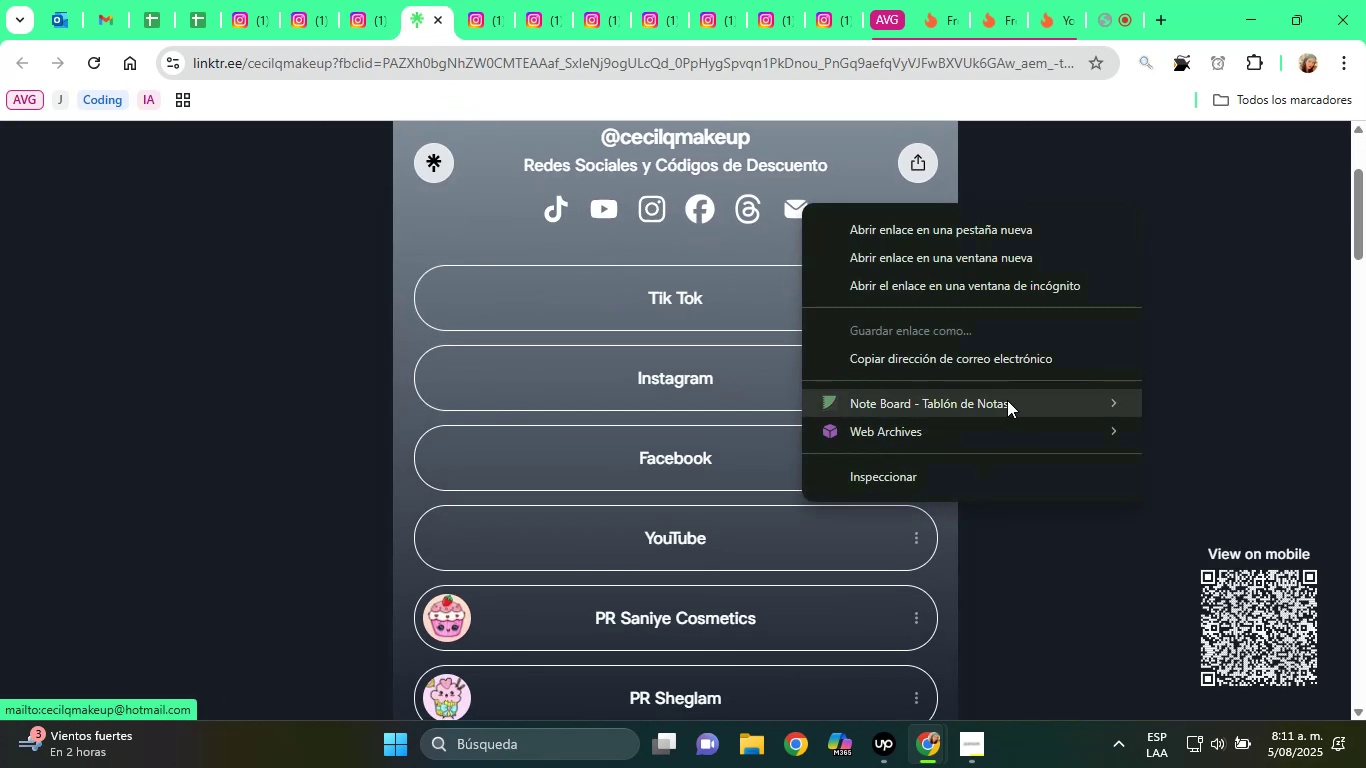 
left_click([949, 365])
 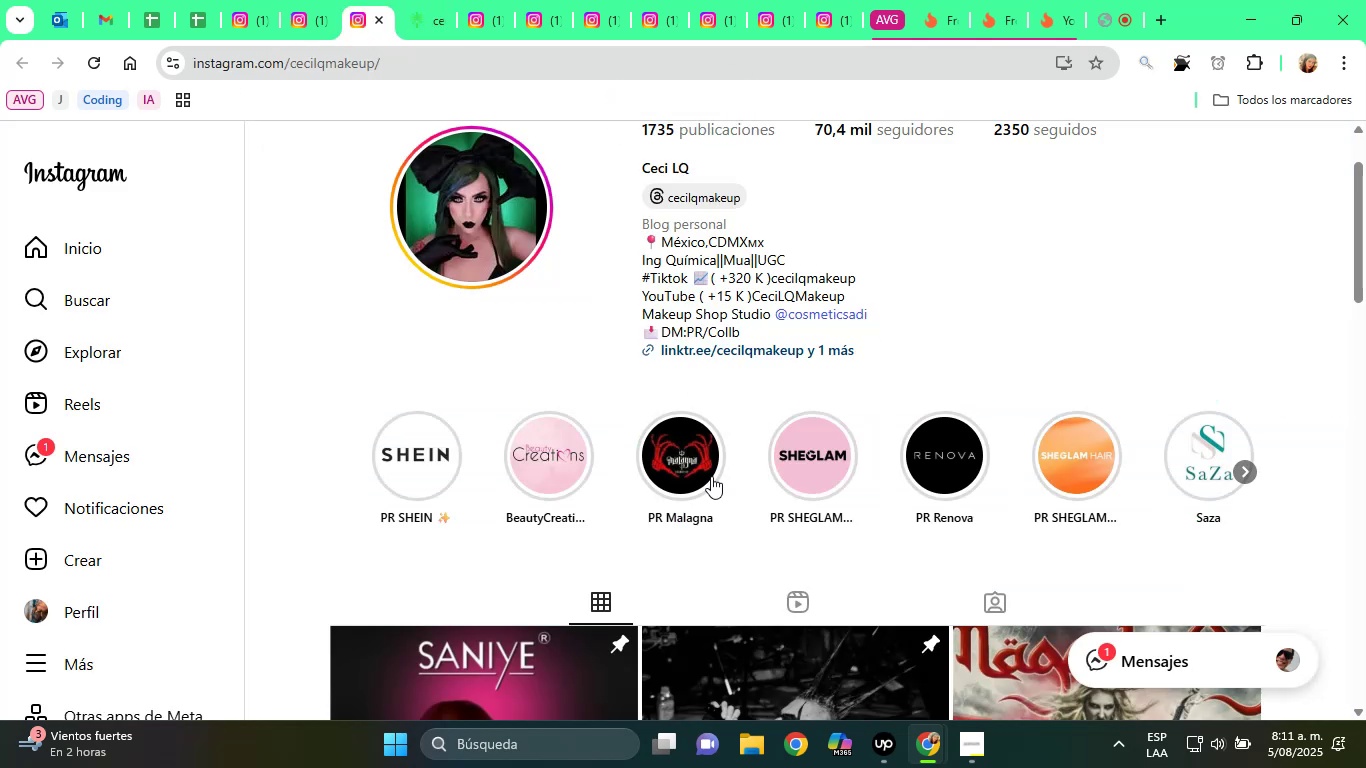 
mouse_move([202, 45])
 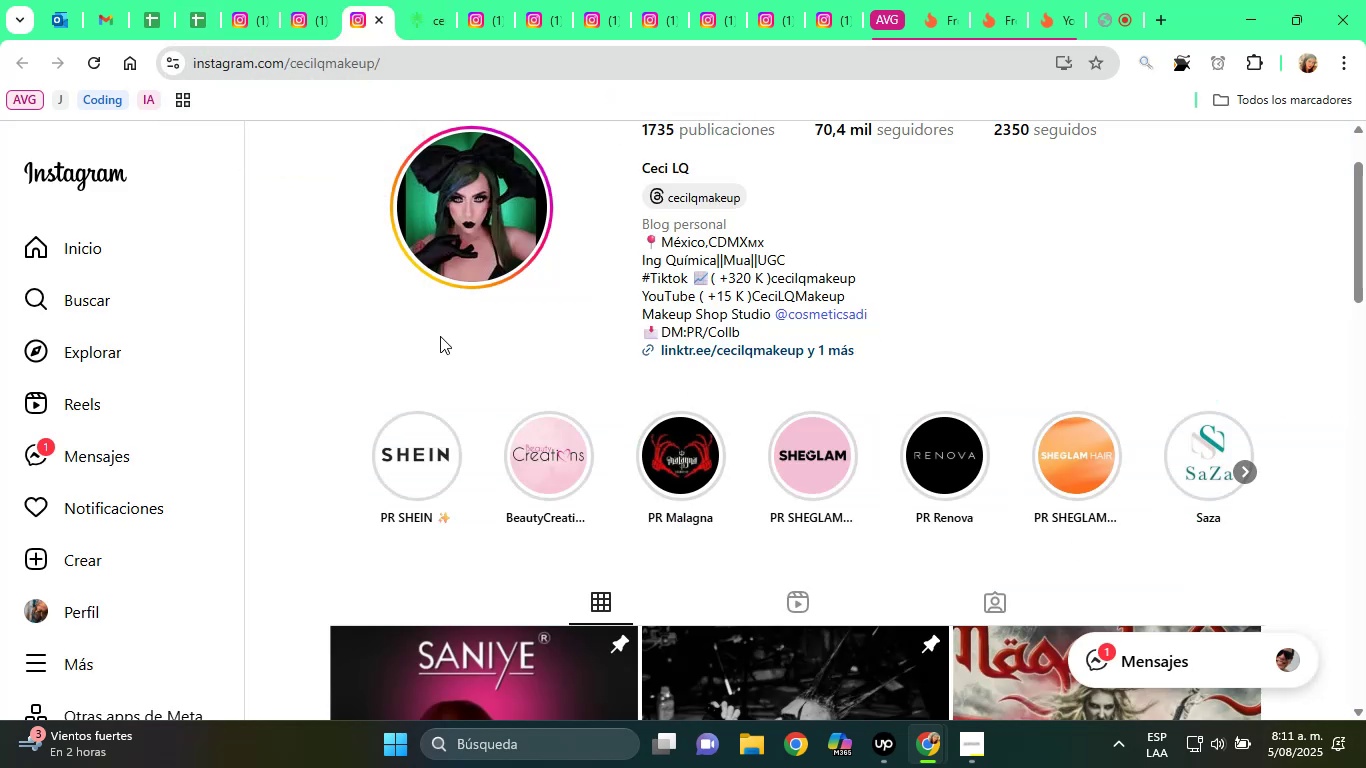 
scroll: coordinate [440, 336], scroll_direction: up, amount: 1.0
 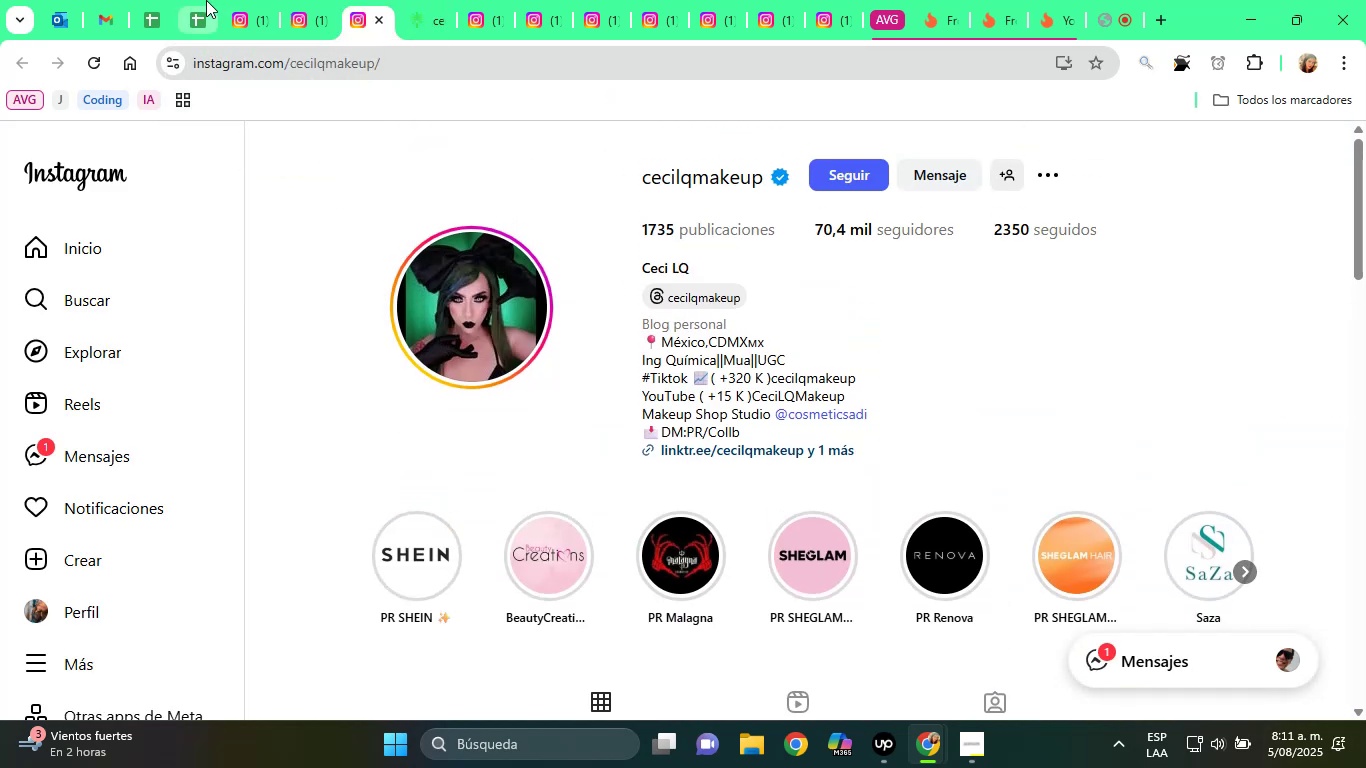 
left_click([205, 0])
 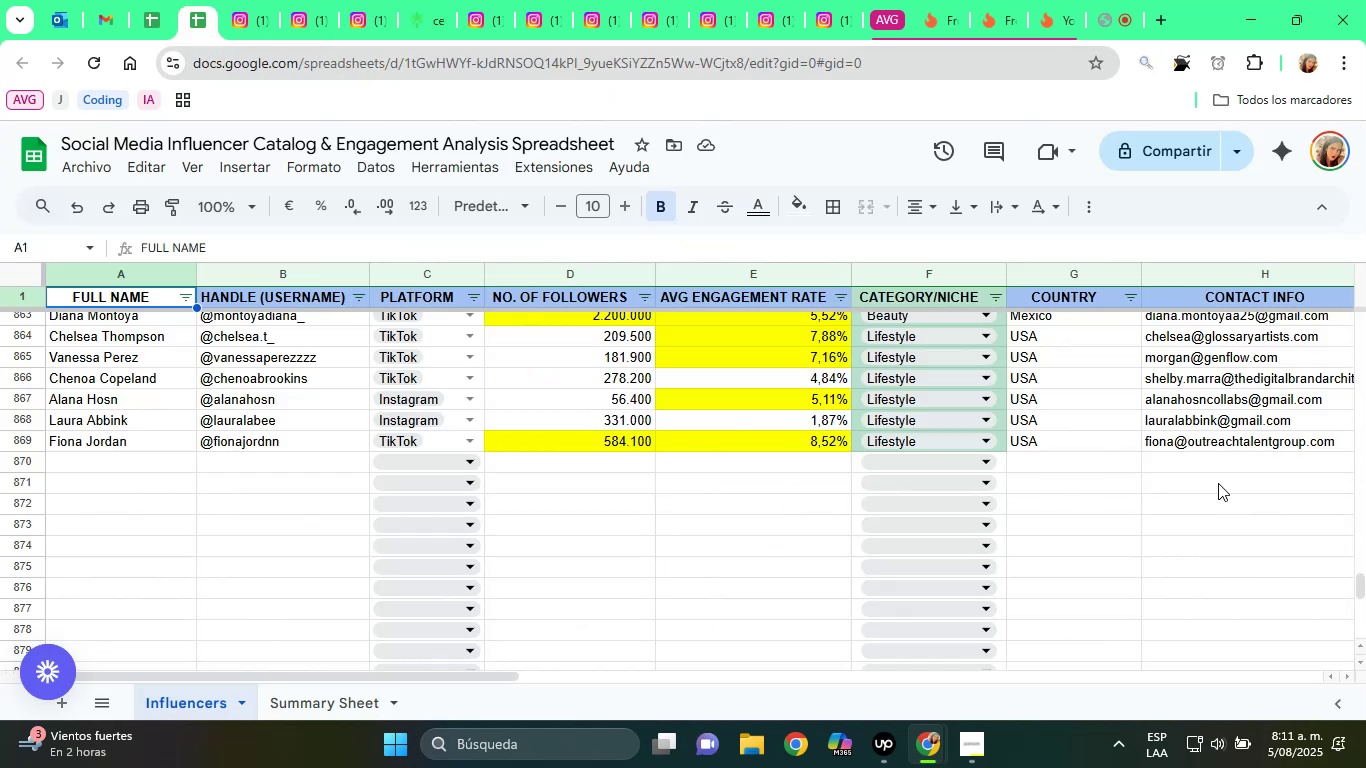 
left_click([1199, 463])
 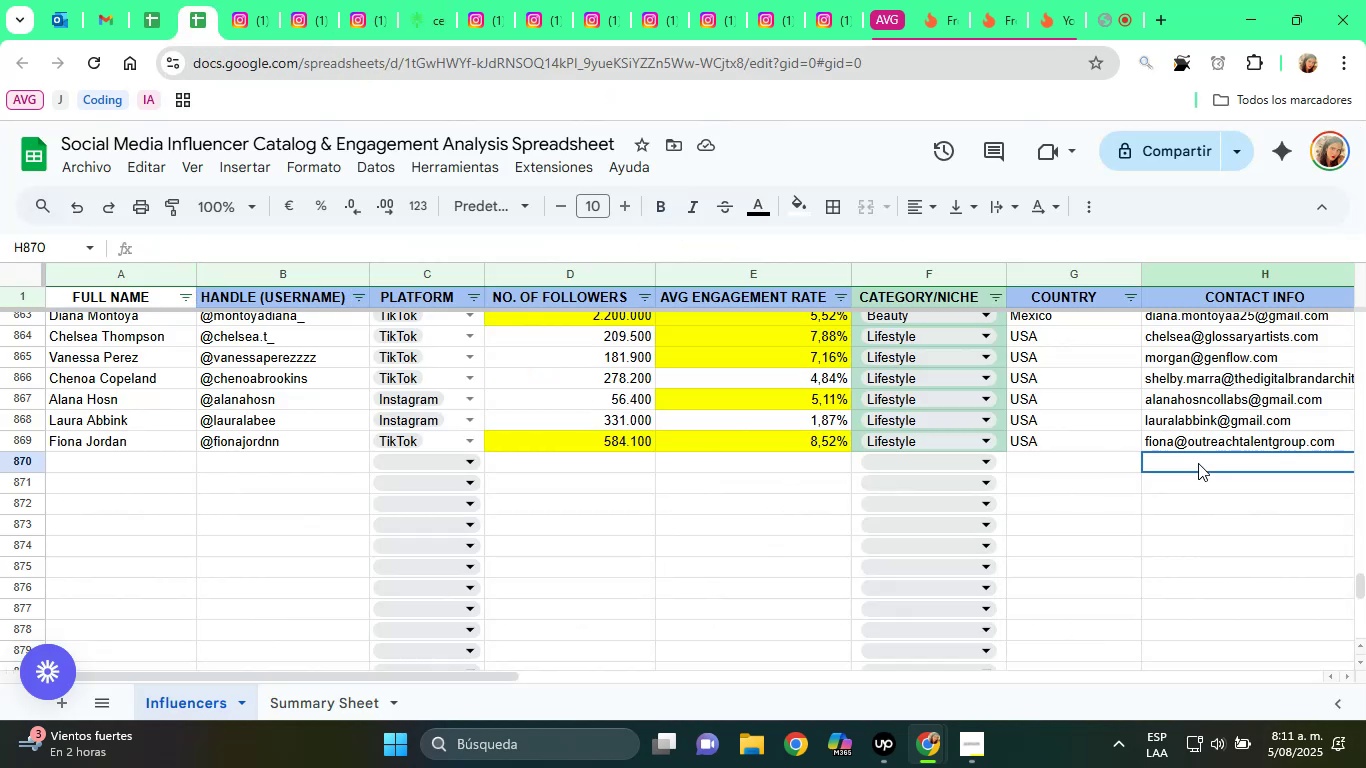 
right_click([1198, 463])
 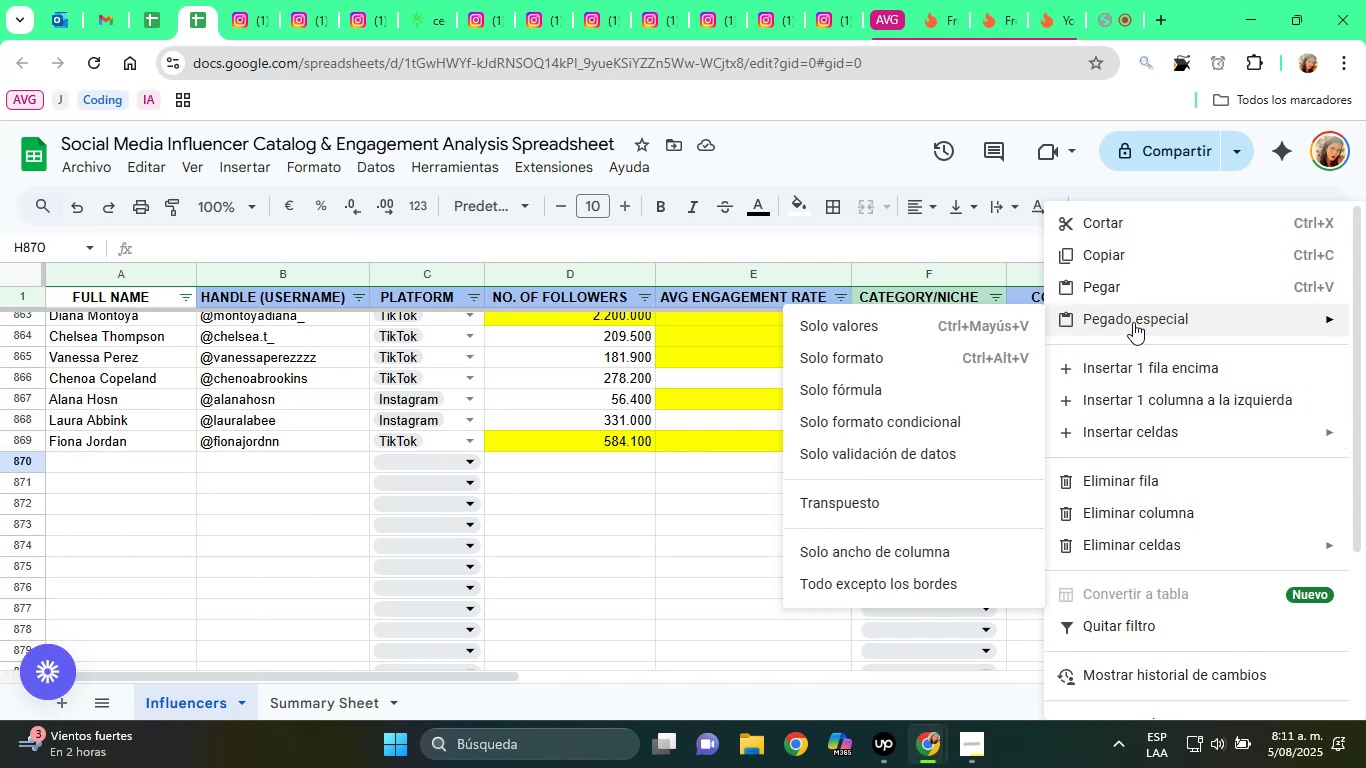 
left_click([963, 323])
 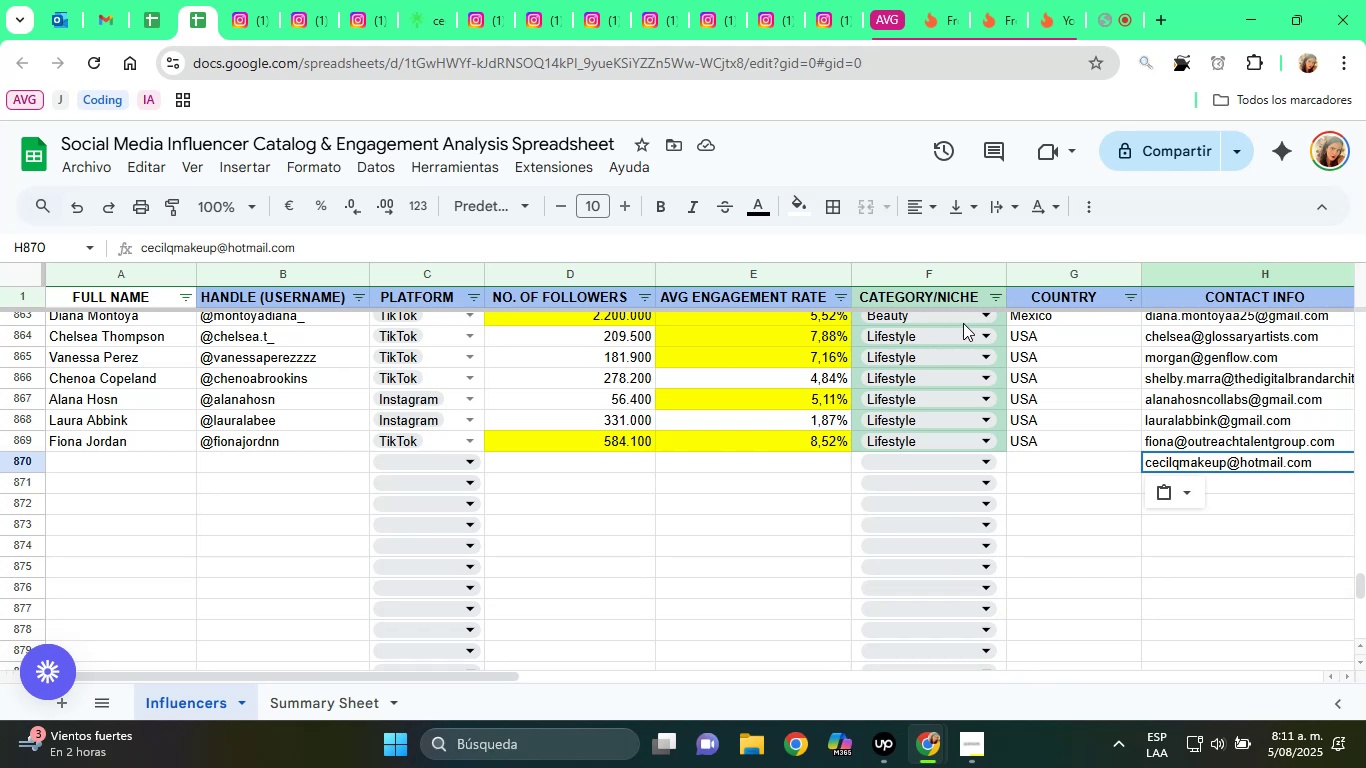 
wait(16.56)
 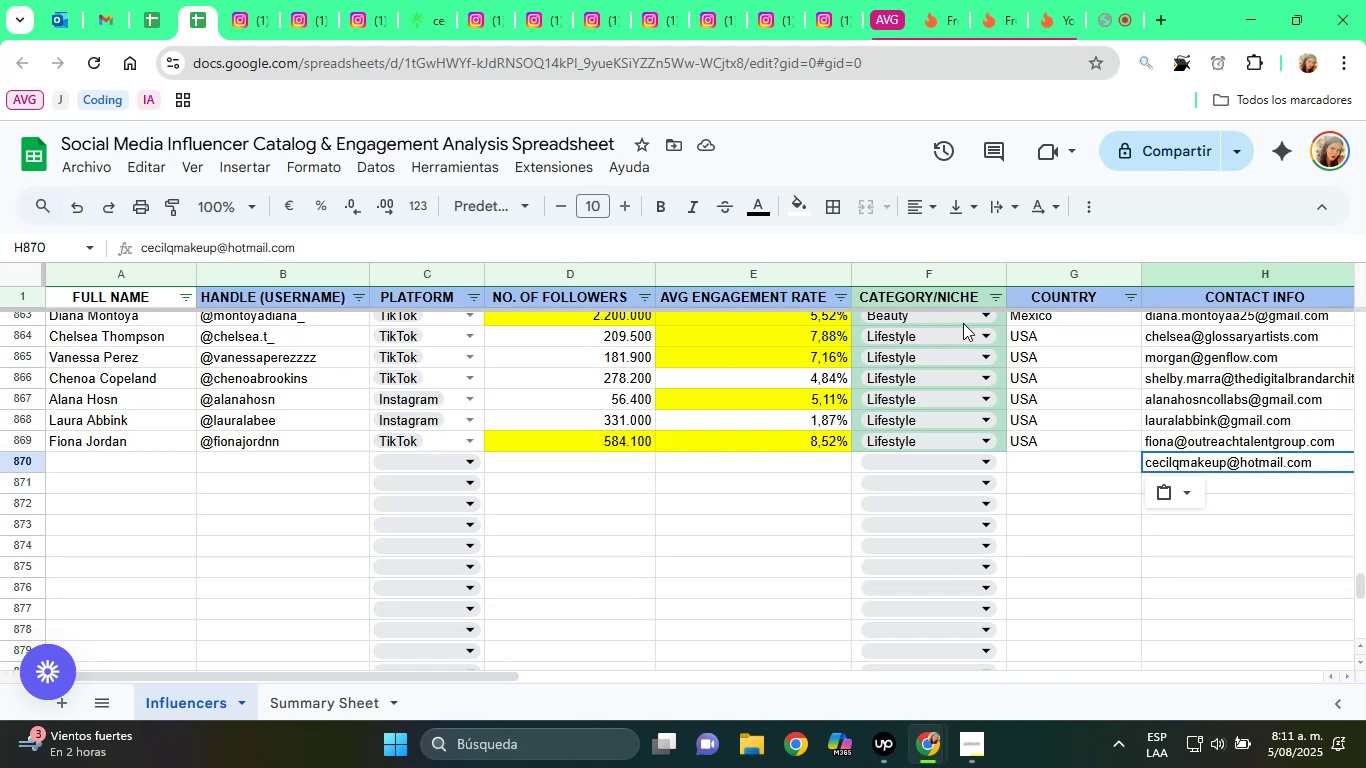 
key(ArrowDown)
 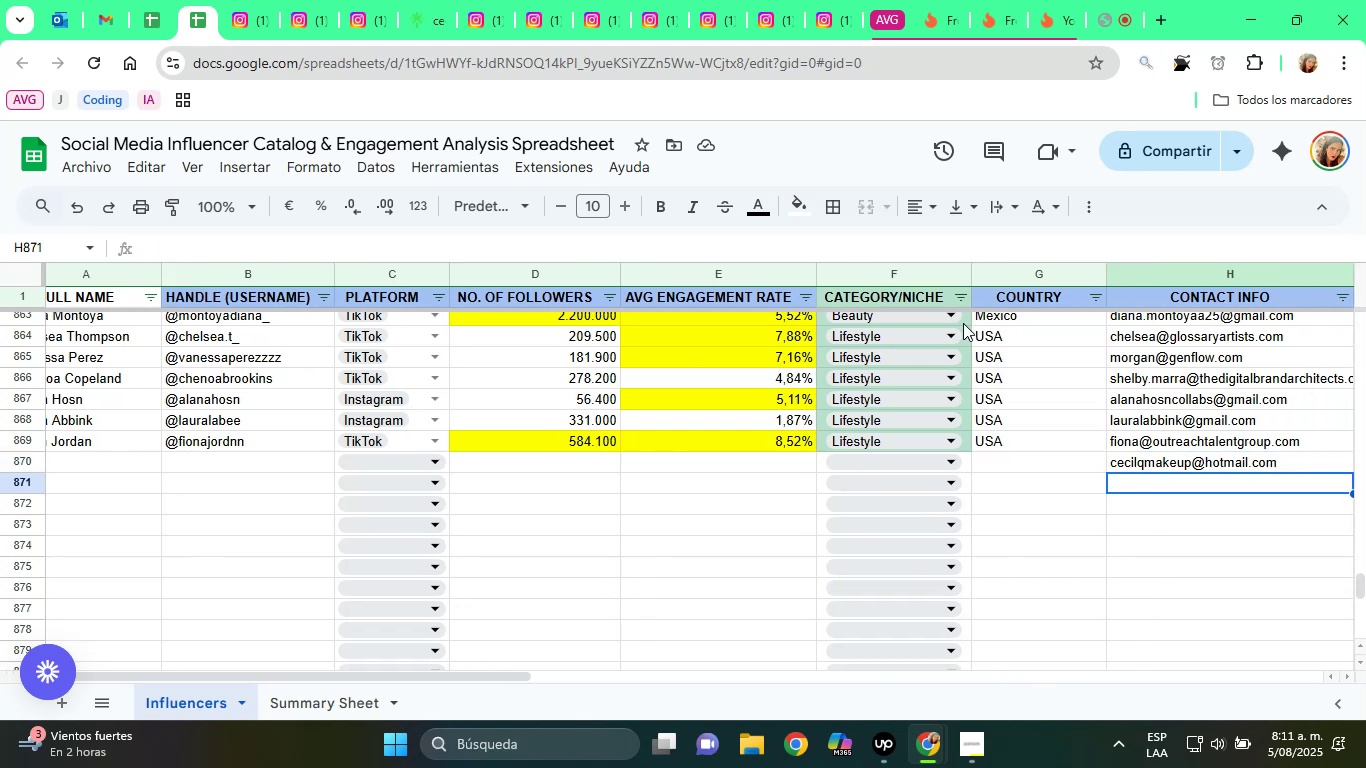 
hold_key(key=ArrowLeft, duration=0.55)
 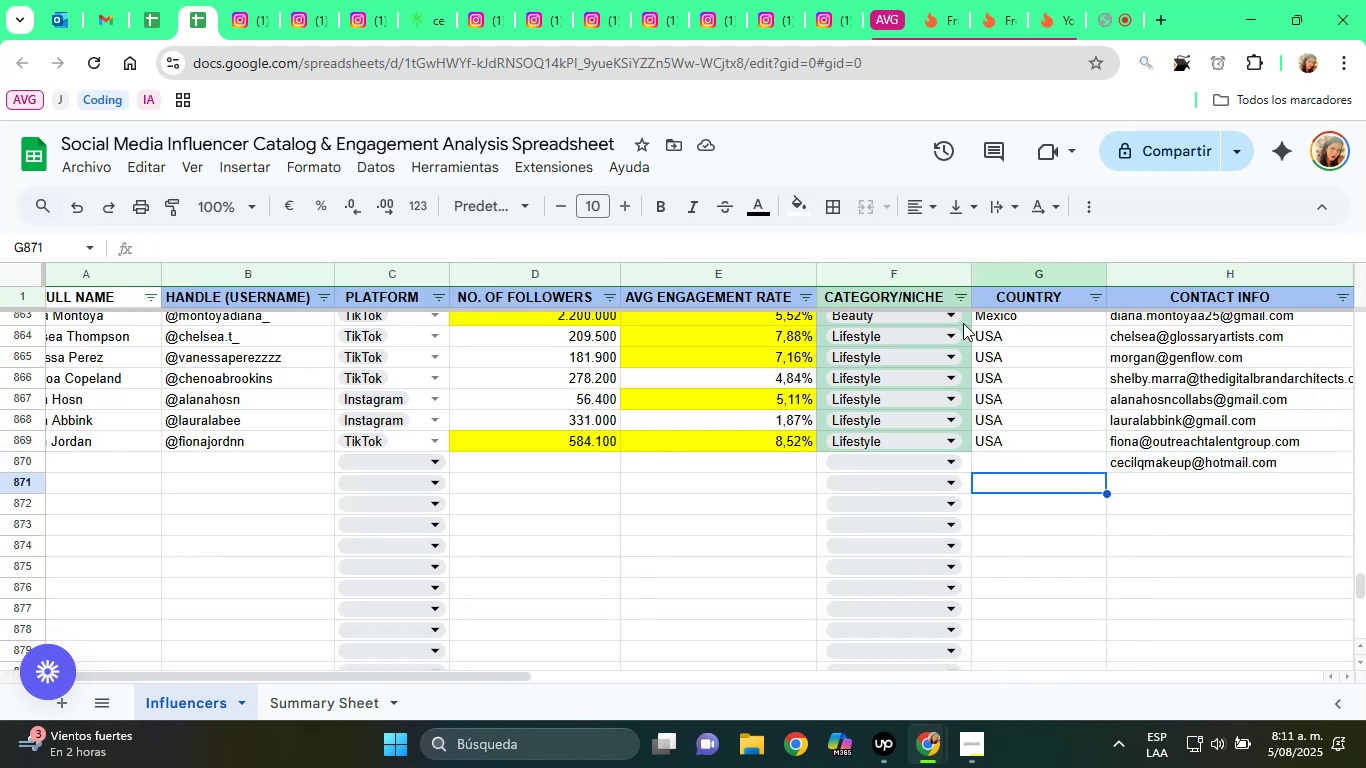 
key(ArrowUp)
 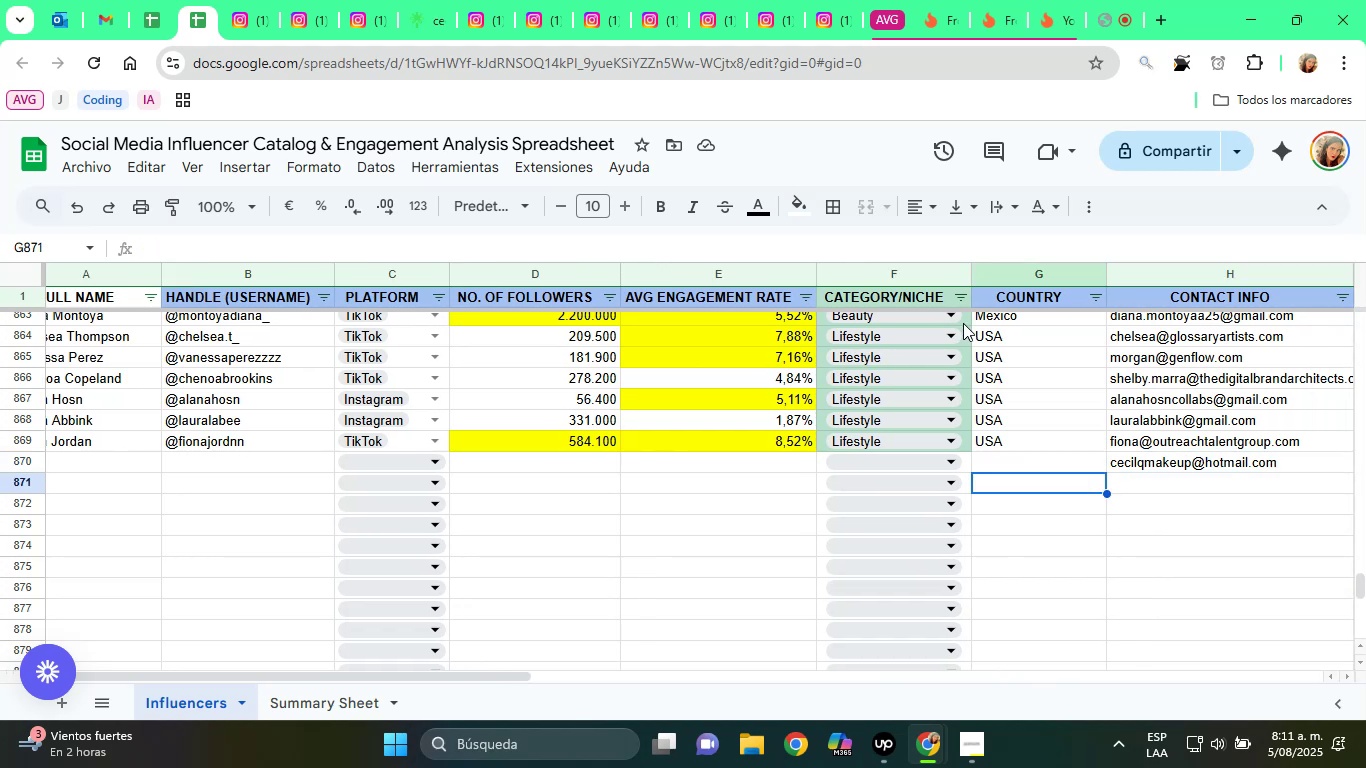 
hold_key(key=ArrowLeft, duration=1.07)
 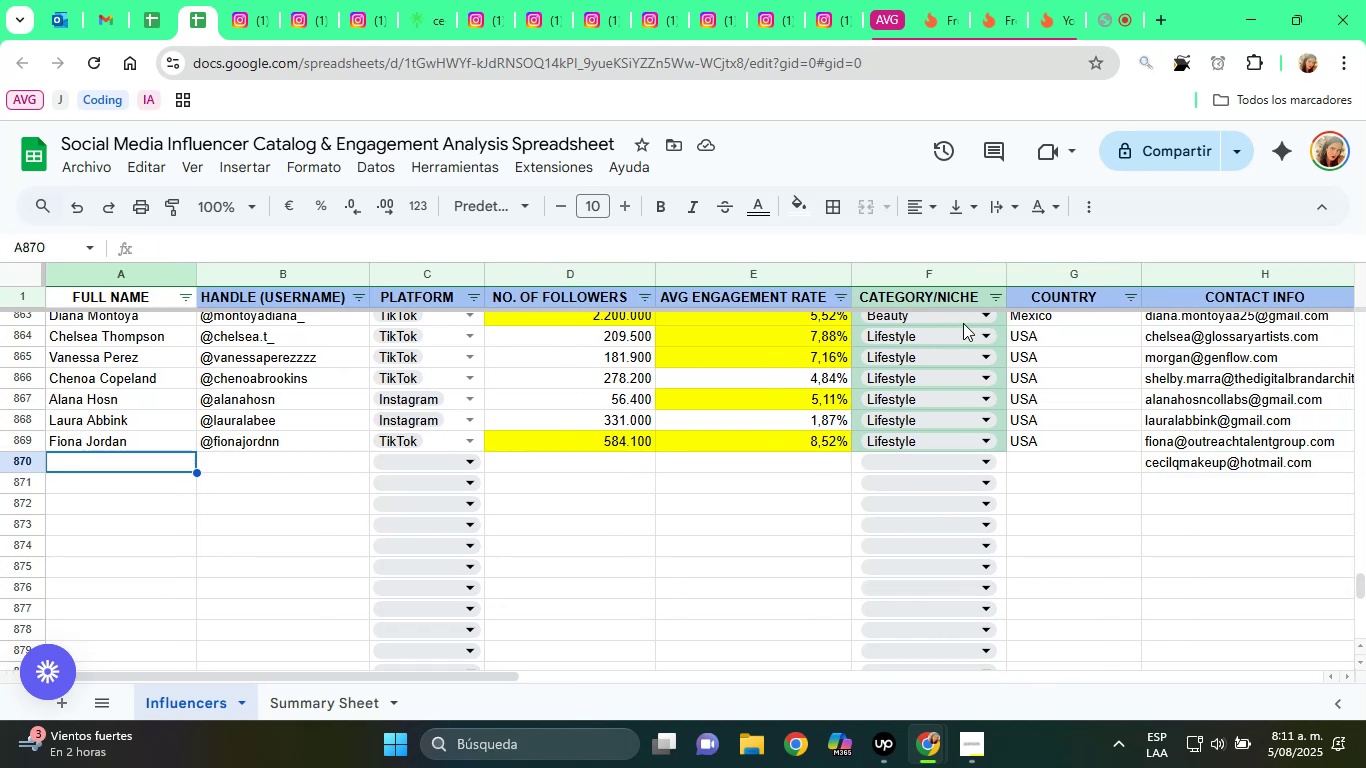 
type(Cecil)
key(Backspace)
key(Backspace)
key(Backspace)
key(Backspace)
key(Backspace)
type(ec)
key(Backspace)
key(Backspace)
type(ec)
key(Backspace)
key(Backspace)
type(cil LQ)
key(Tab)
 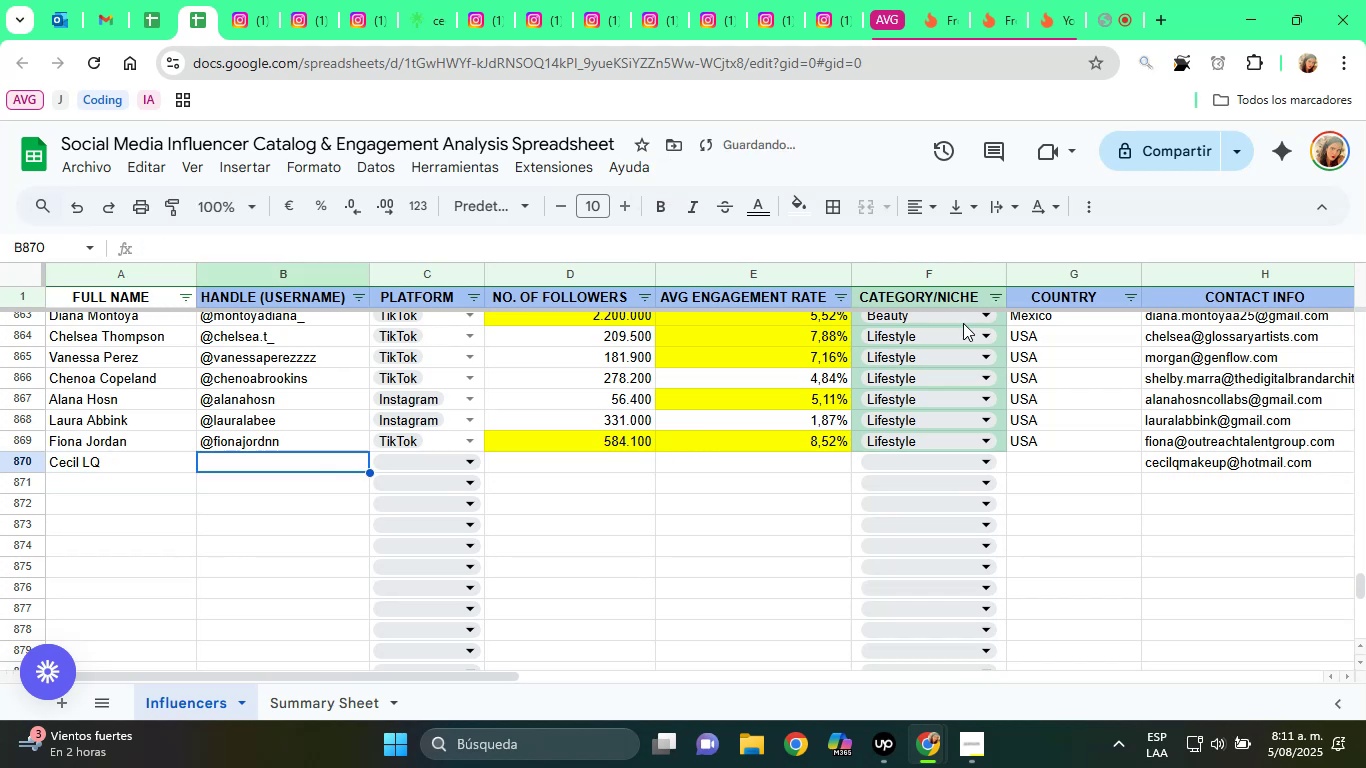 
left_click([287, 0])
 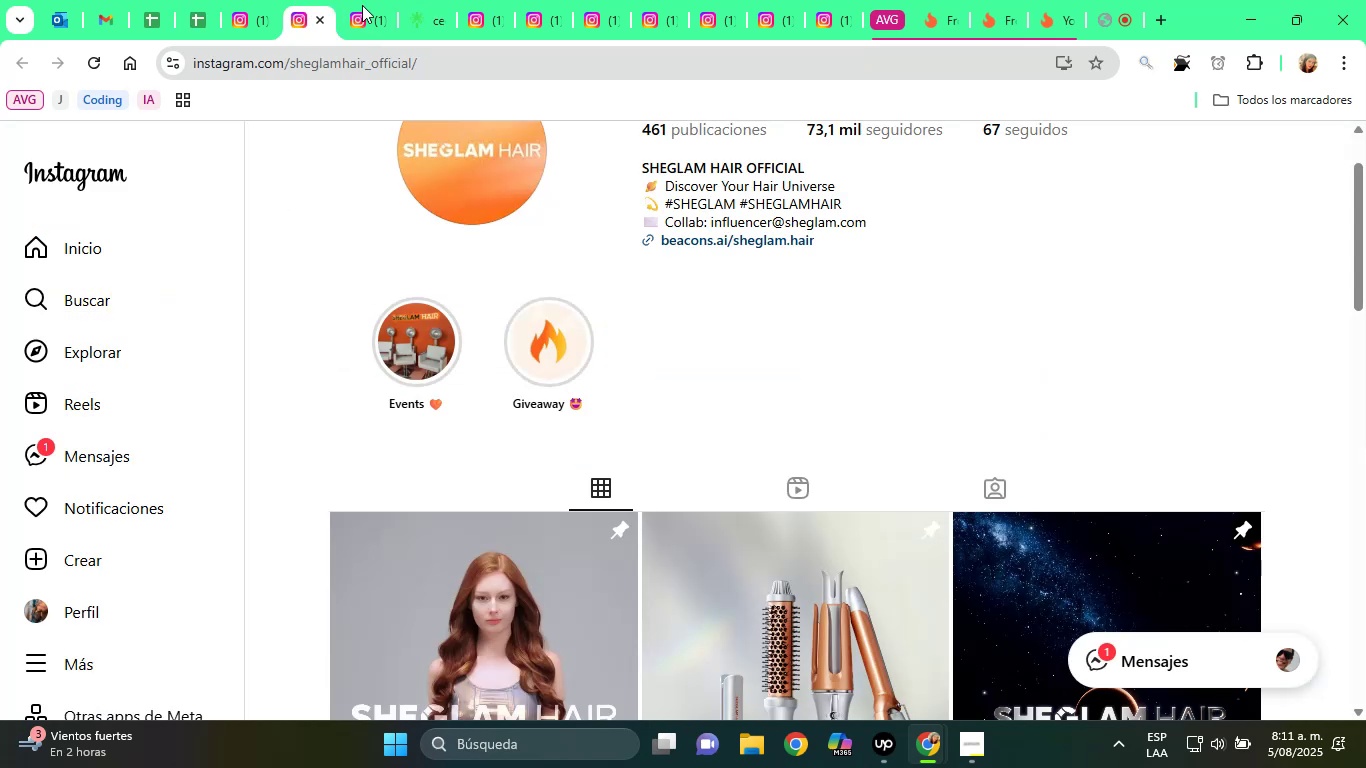 
left_click([382, 5])
 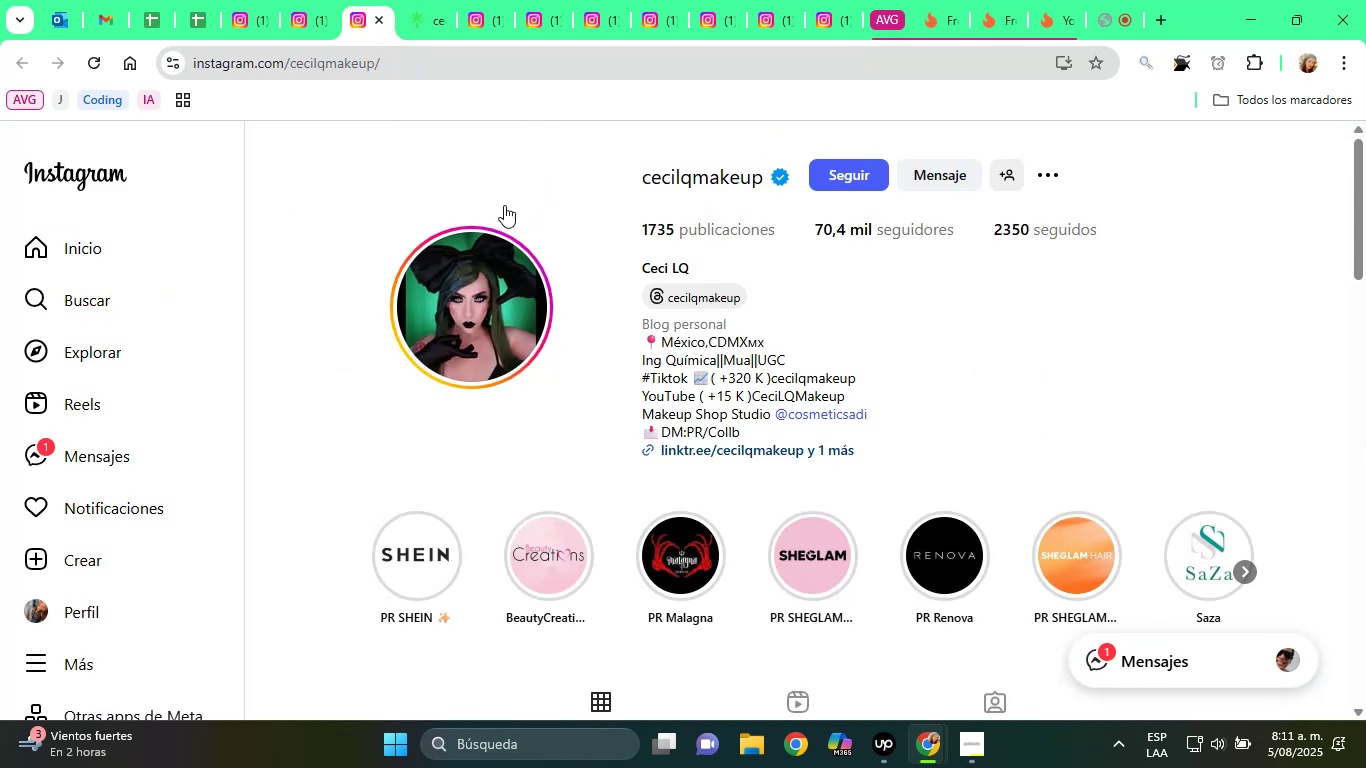 
left_click([395, 0])
 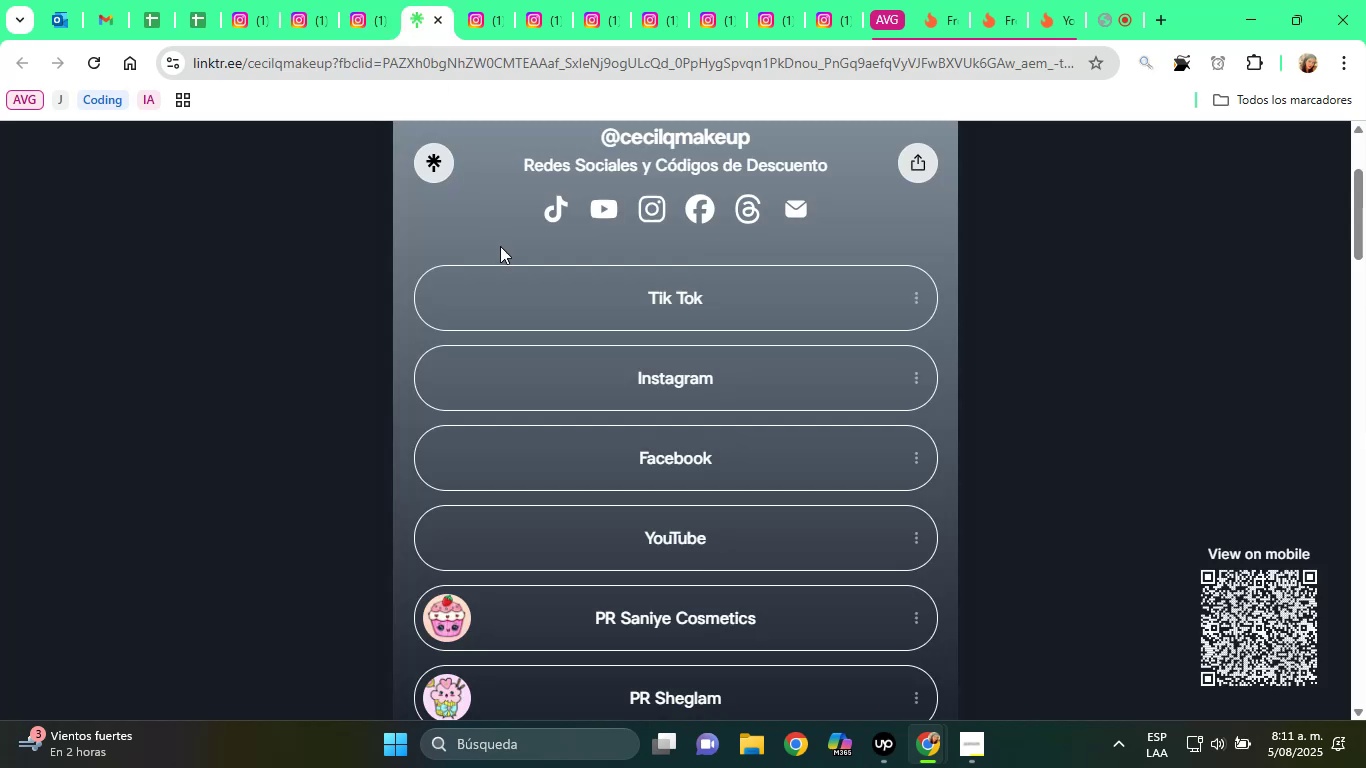 
scroll: coordinate [631, 417], scroll_direction: up, amount: 2.0
 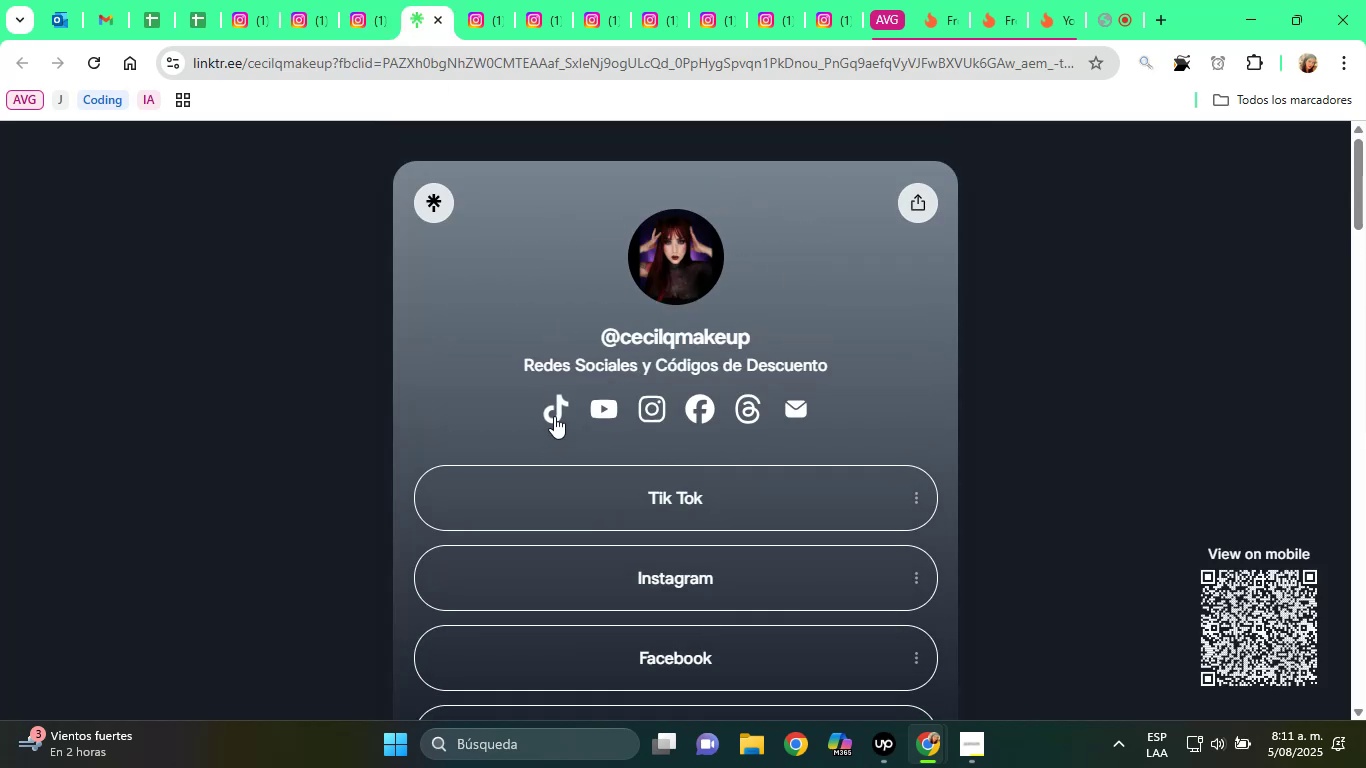 
left_click([554, 415])
 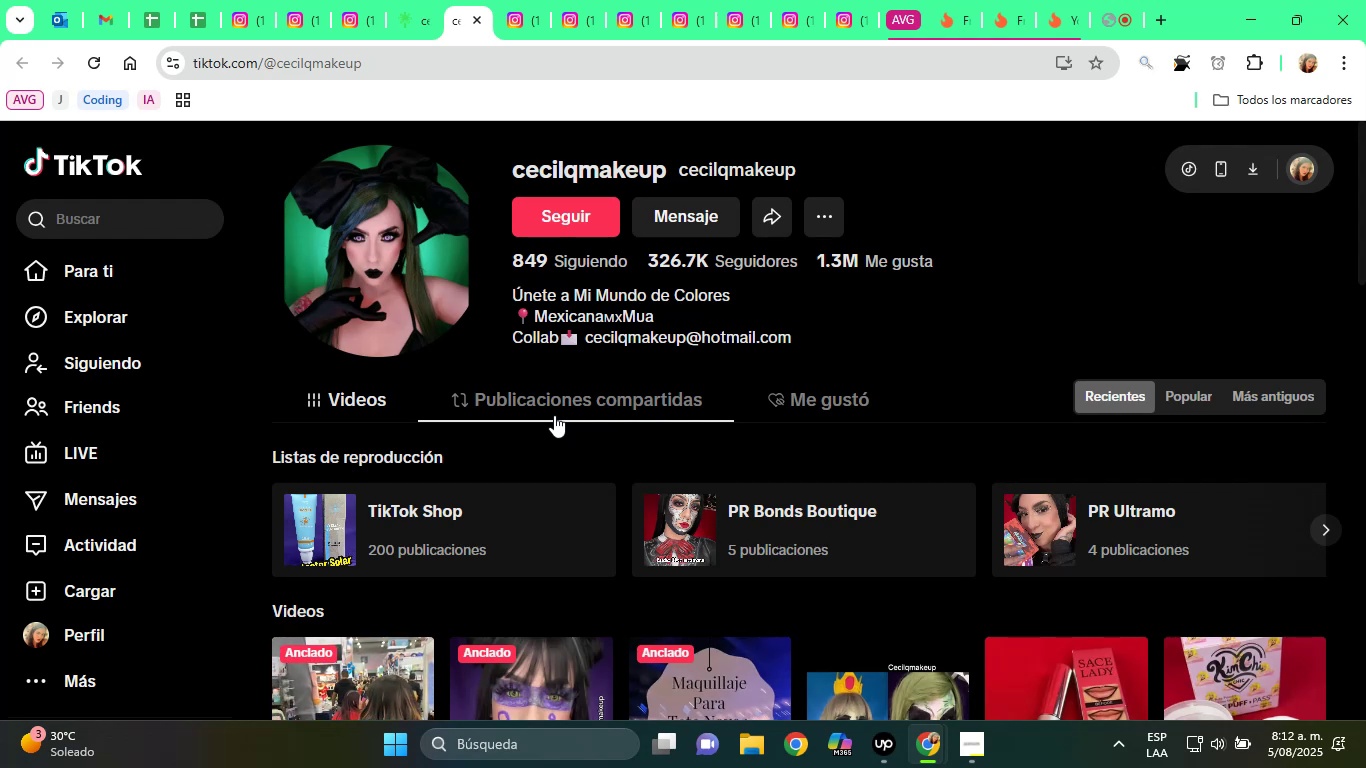 
wait(23.41)
 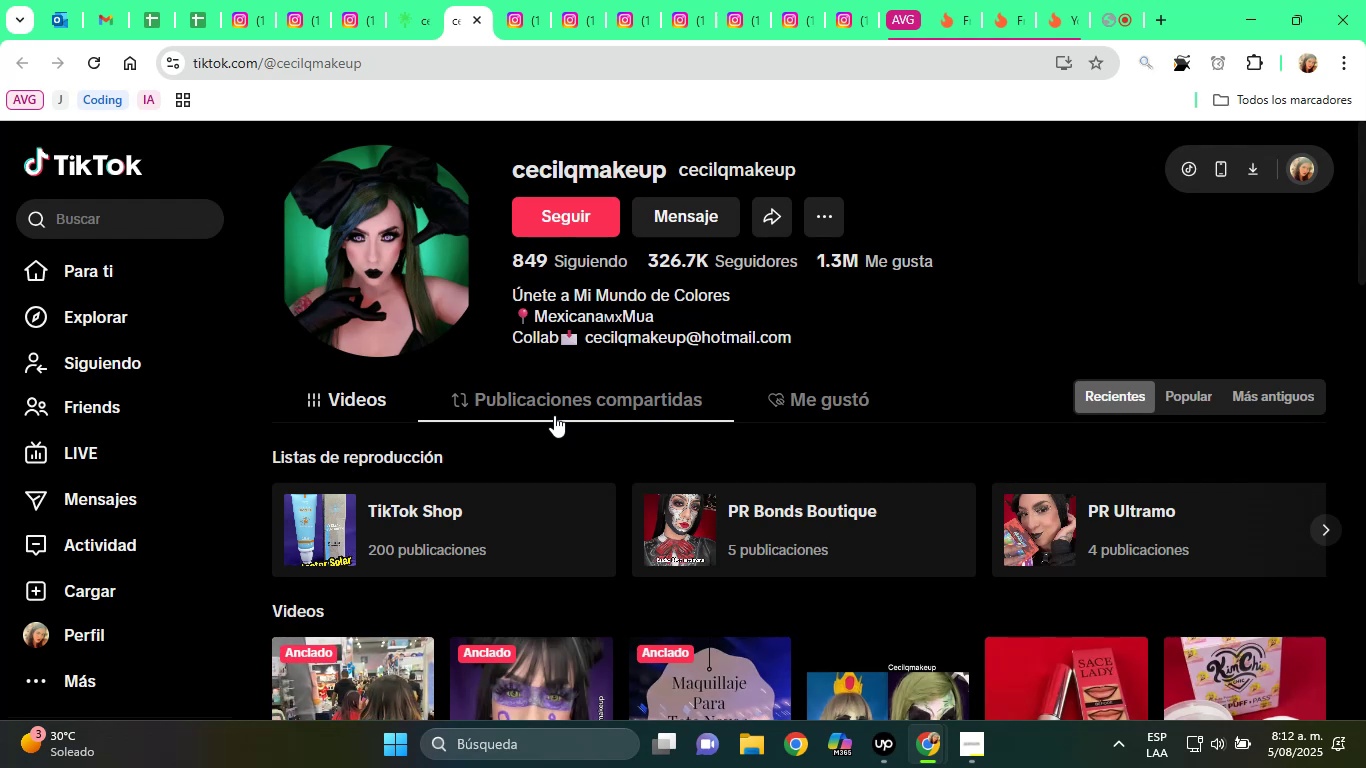 
double_click([594, 172])
 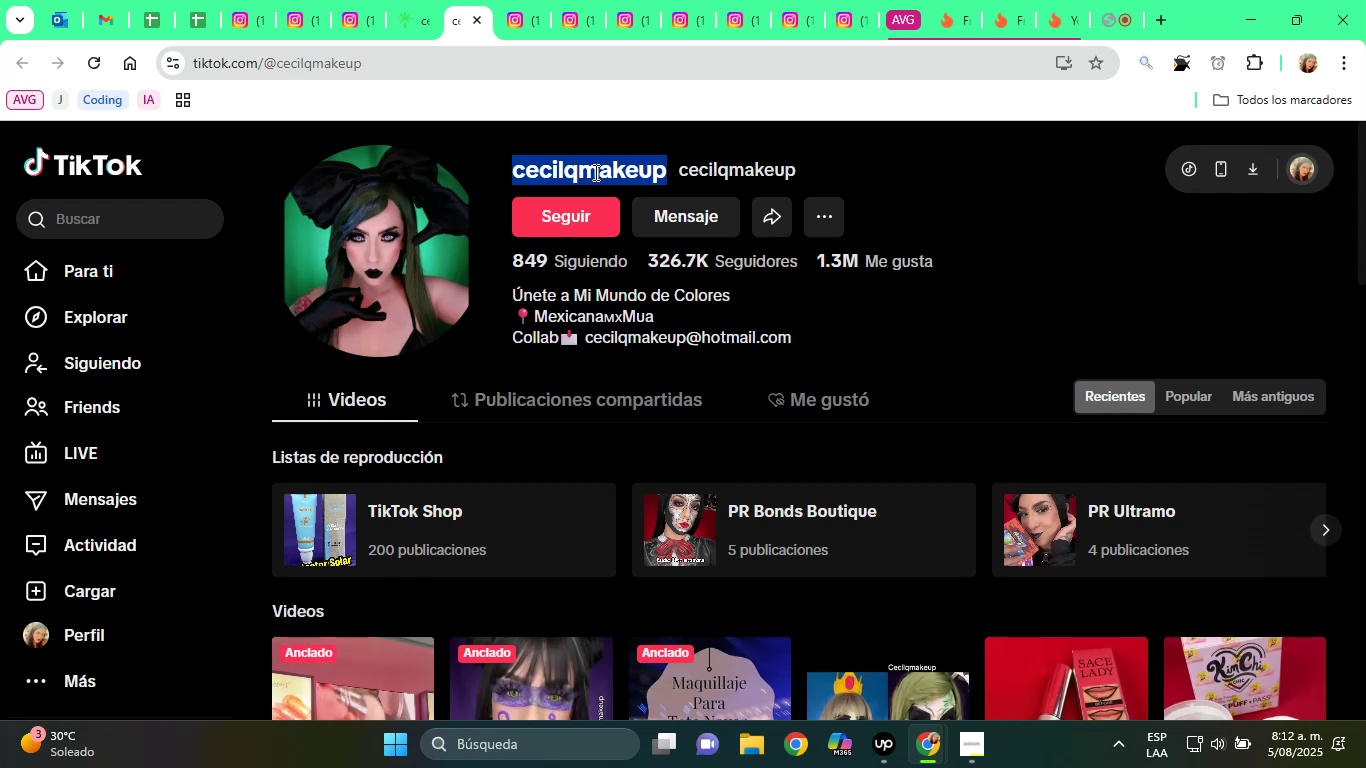 
triple_click([594, 172])
 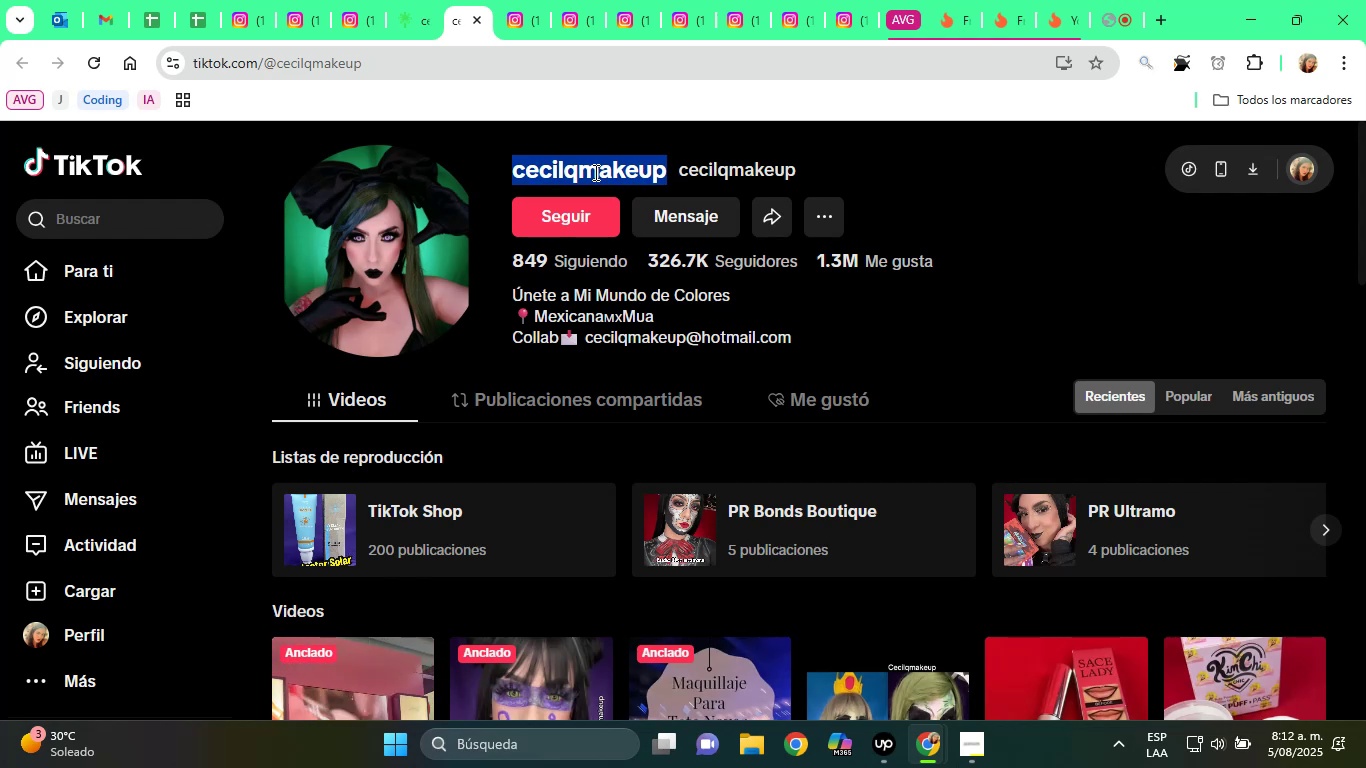 
right_click([594, 172])
 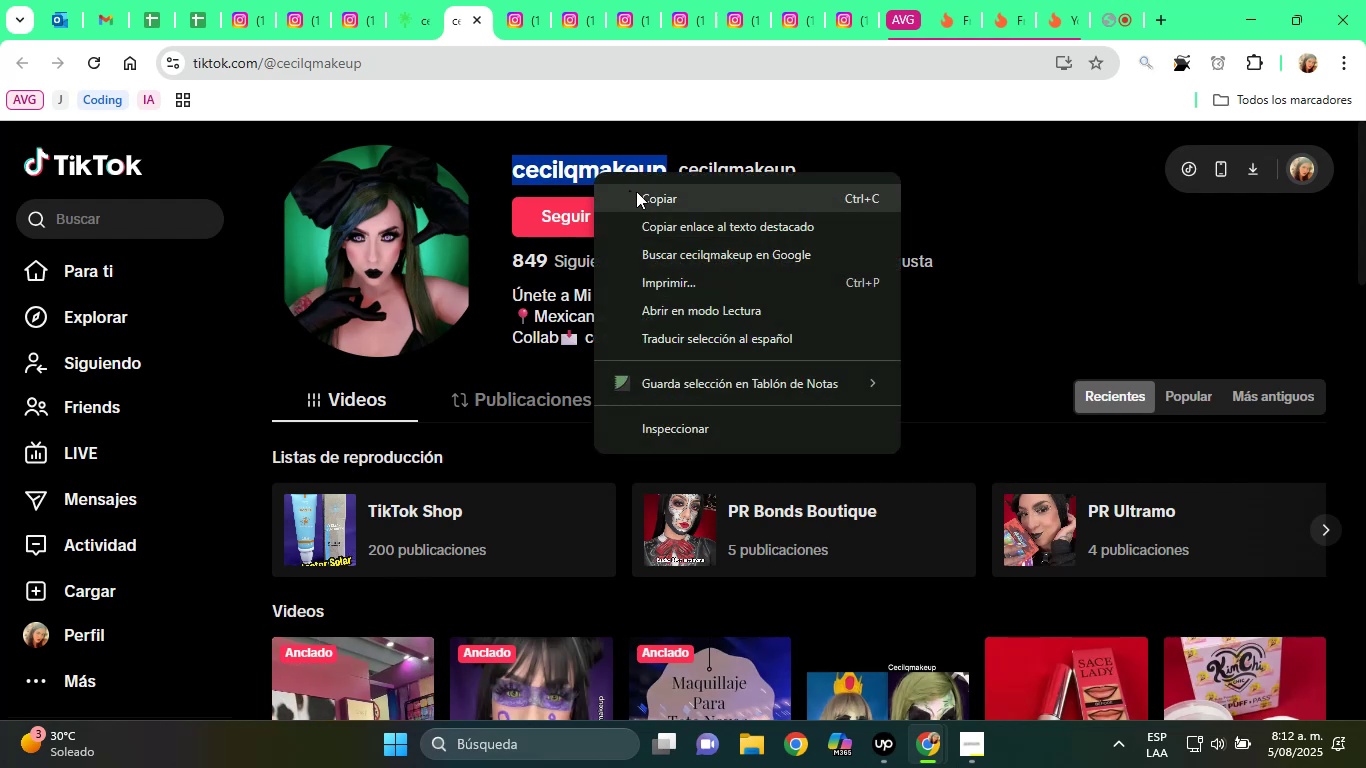 
left_click([638, 191])
 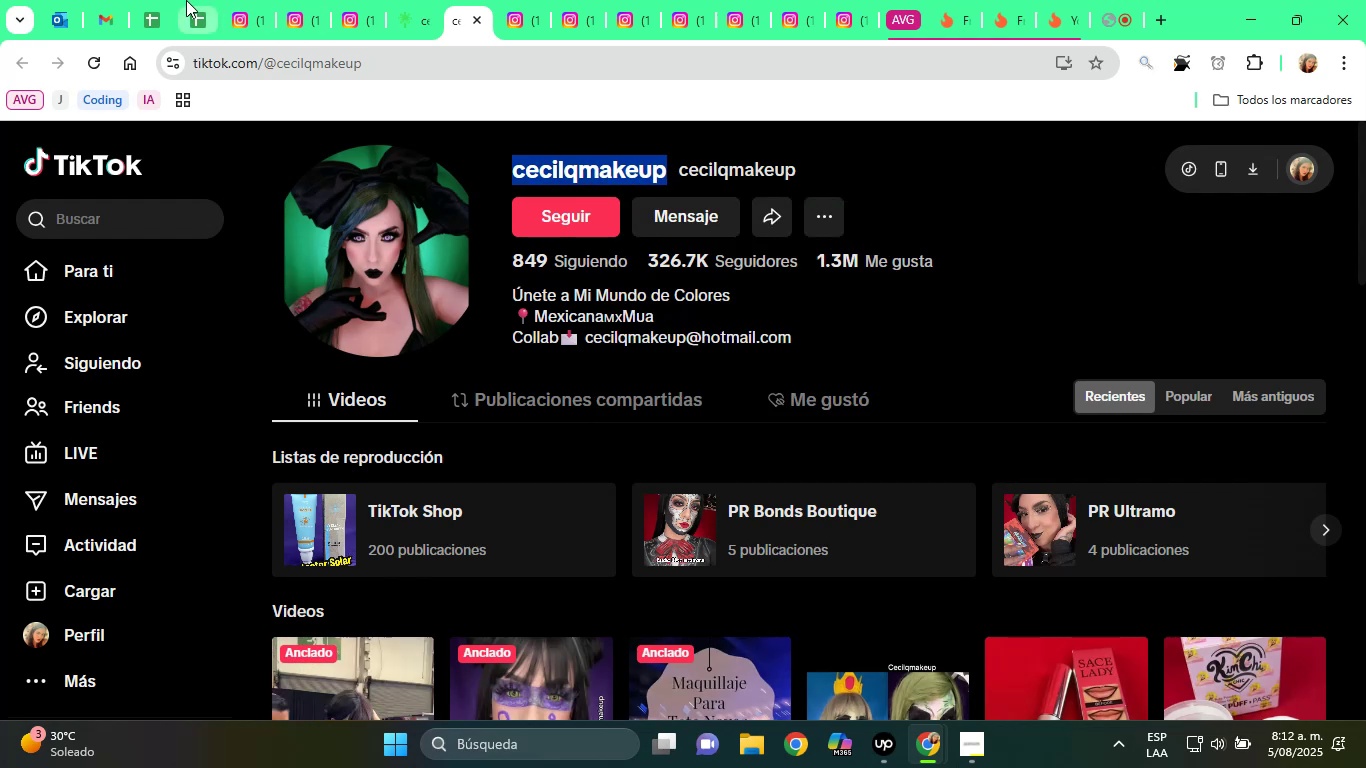 
left_click([186, 0])
 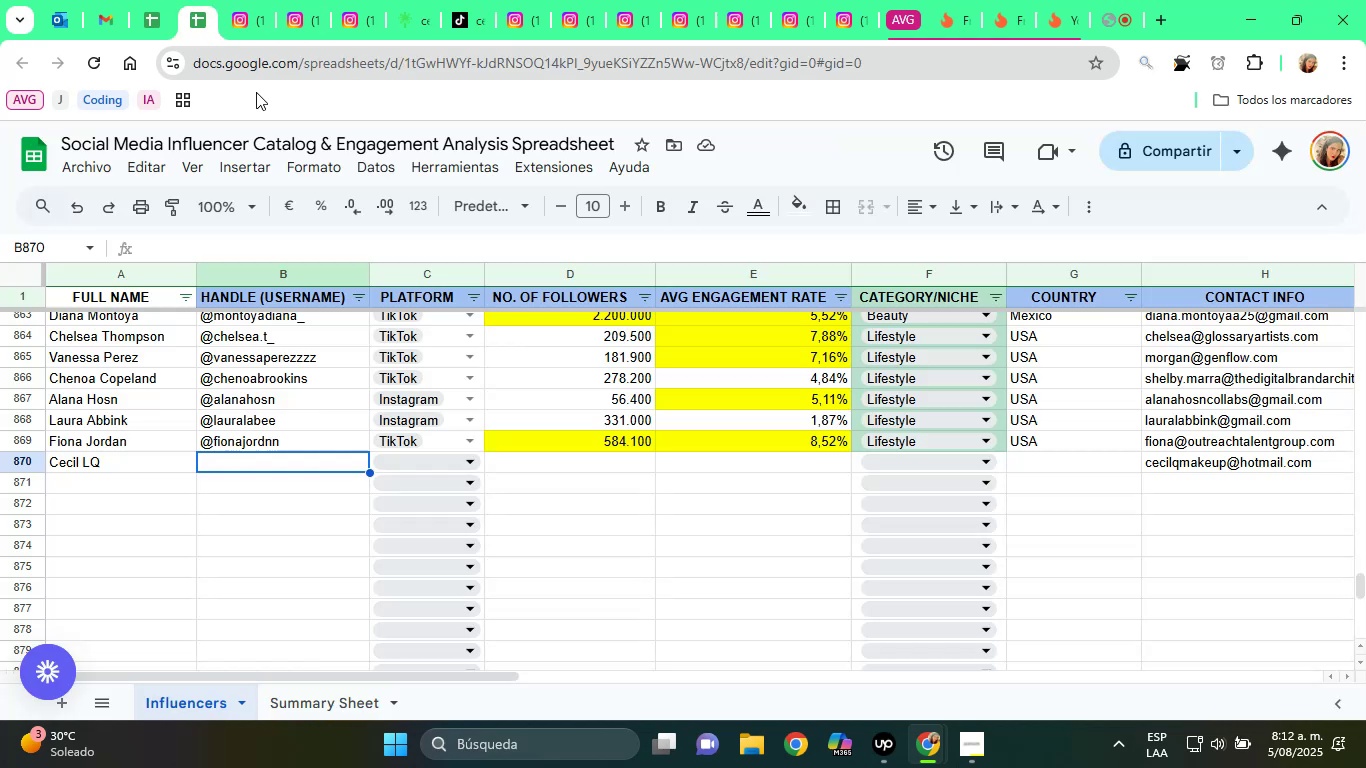 
key(Alt+Control+Q)
 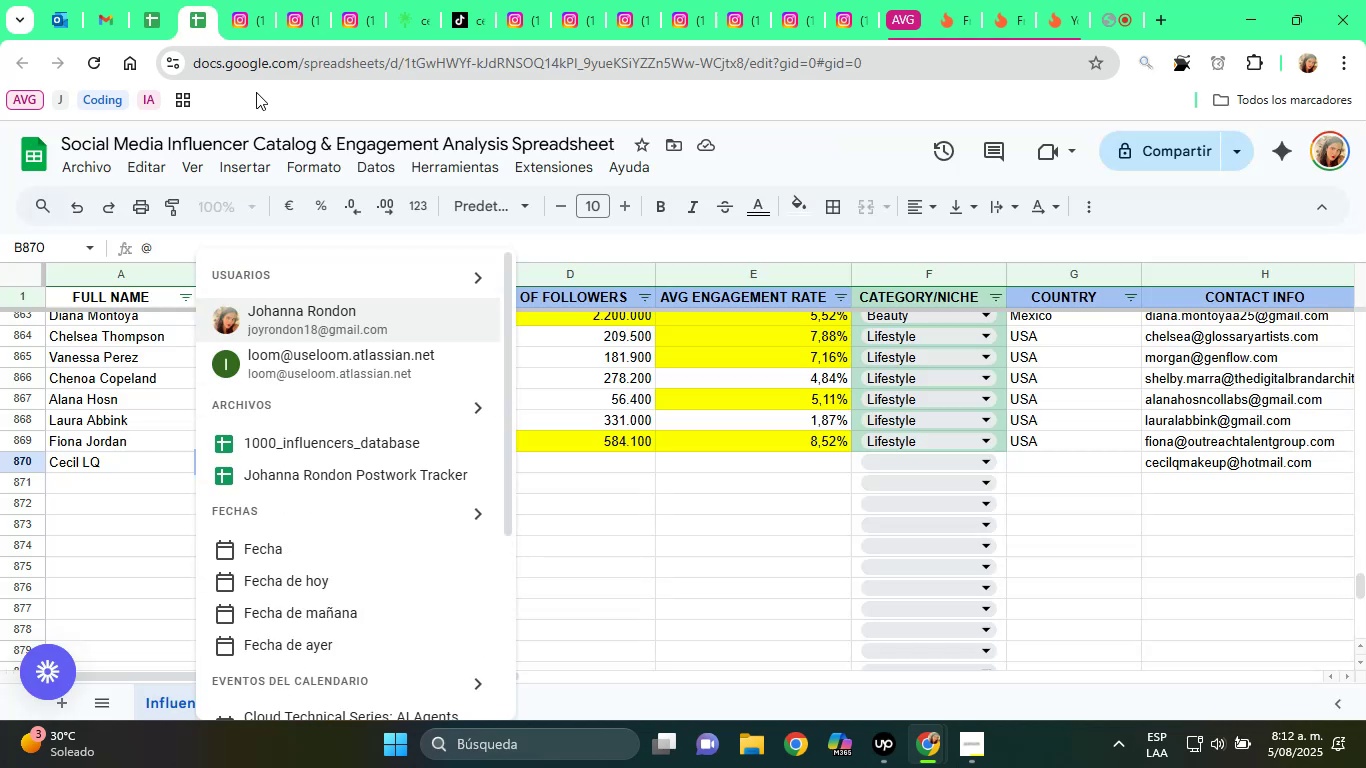 
key(Control+V)
 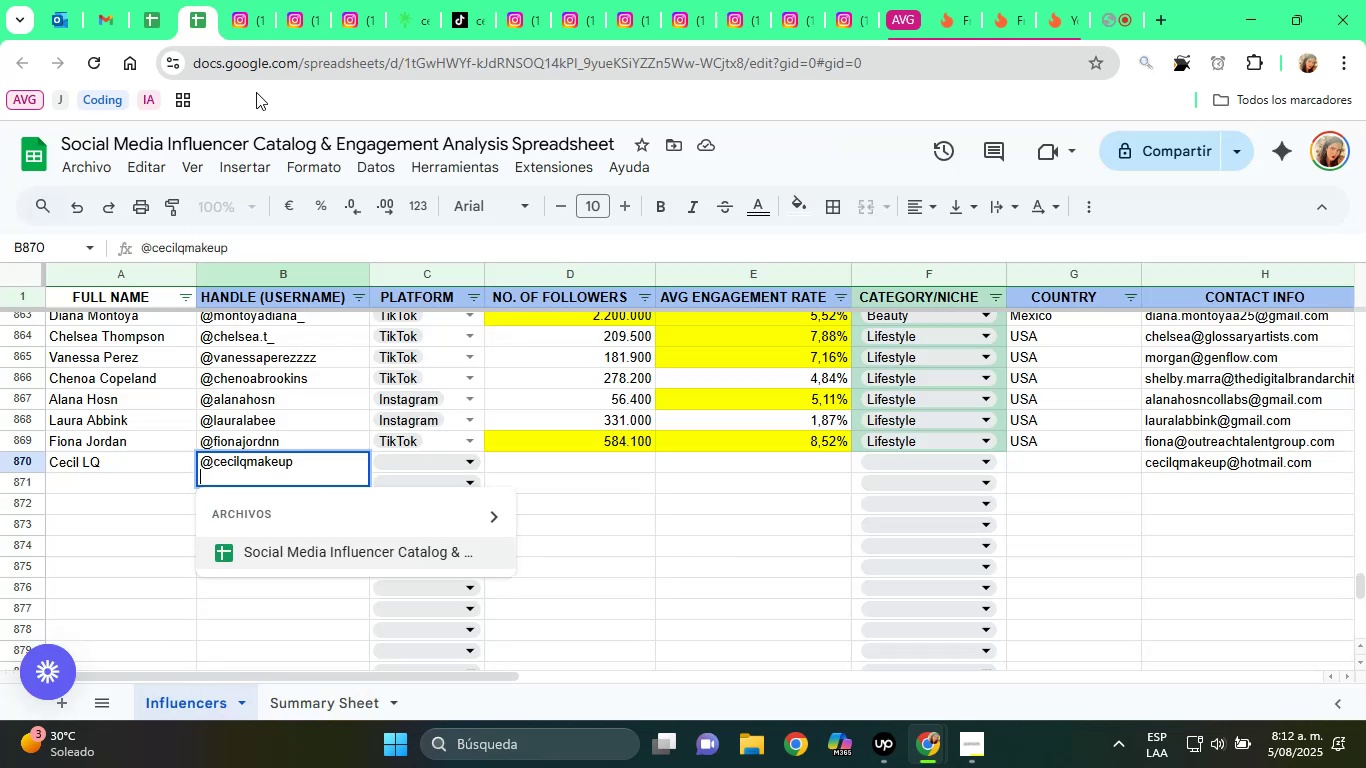 
key(Backspace)
 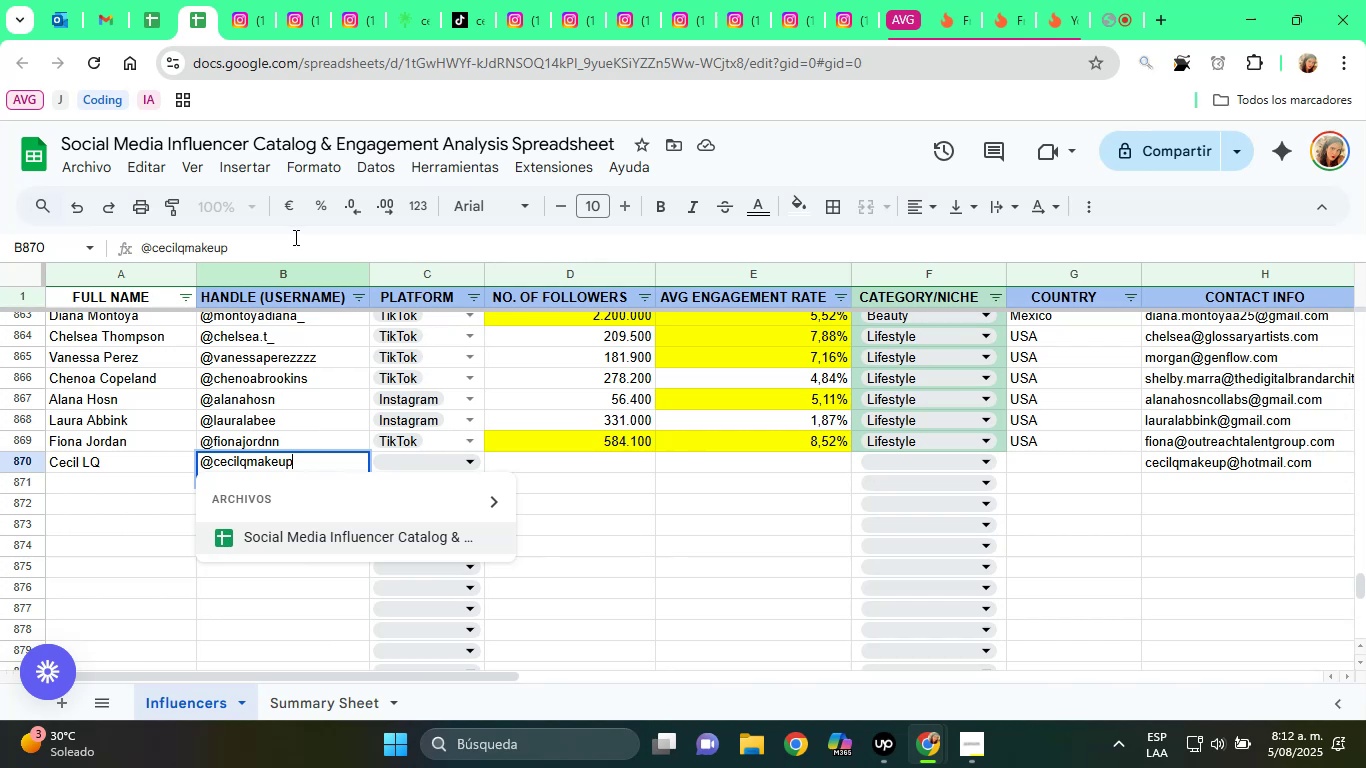 
left_click([282, 242])
 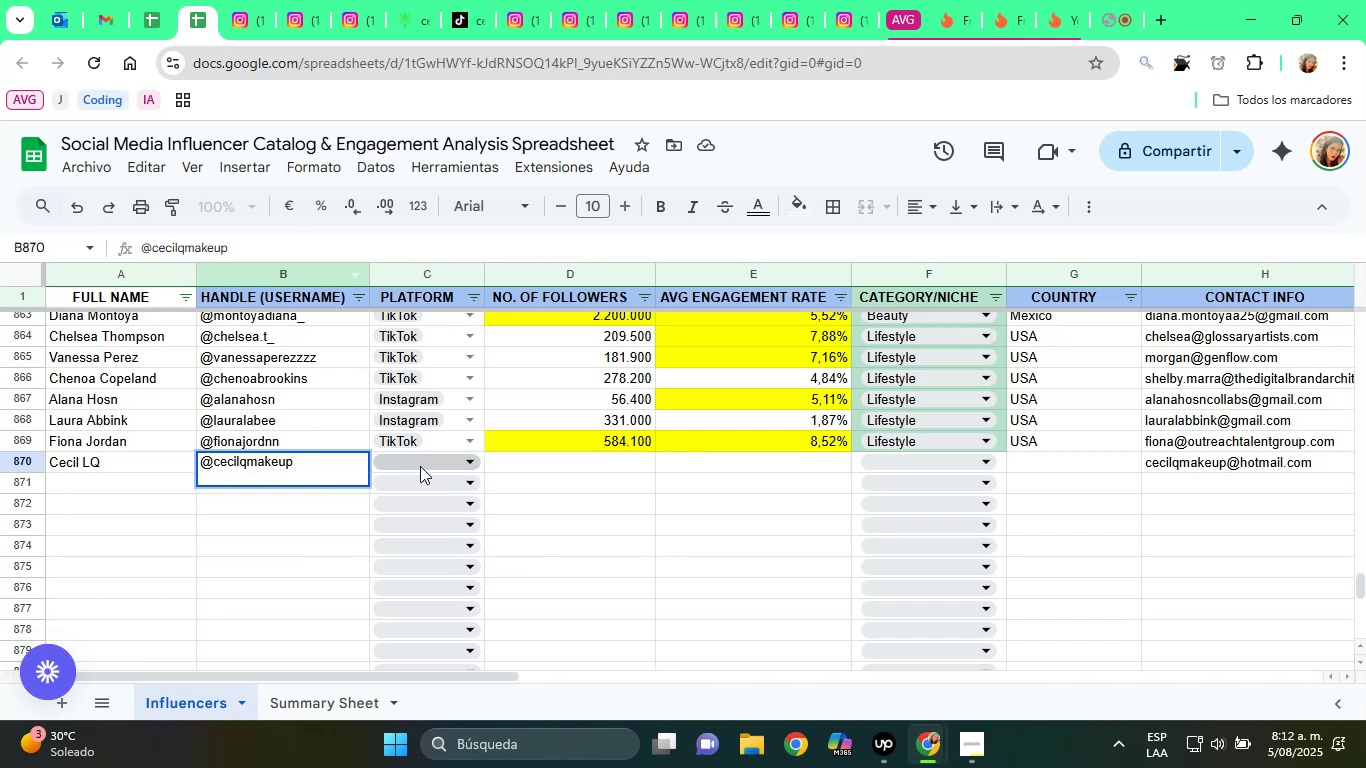 
left_click([424, 468])
 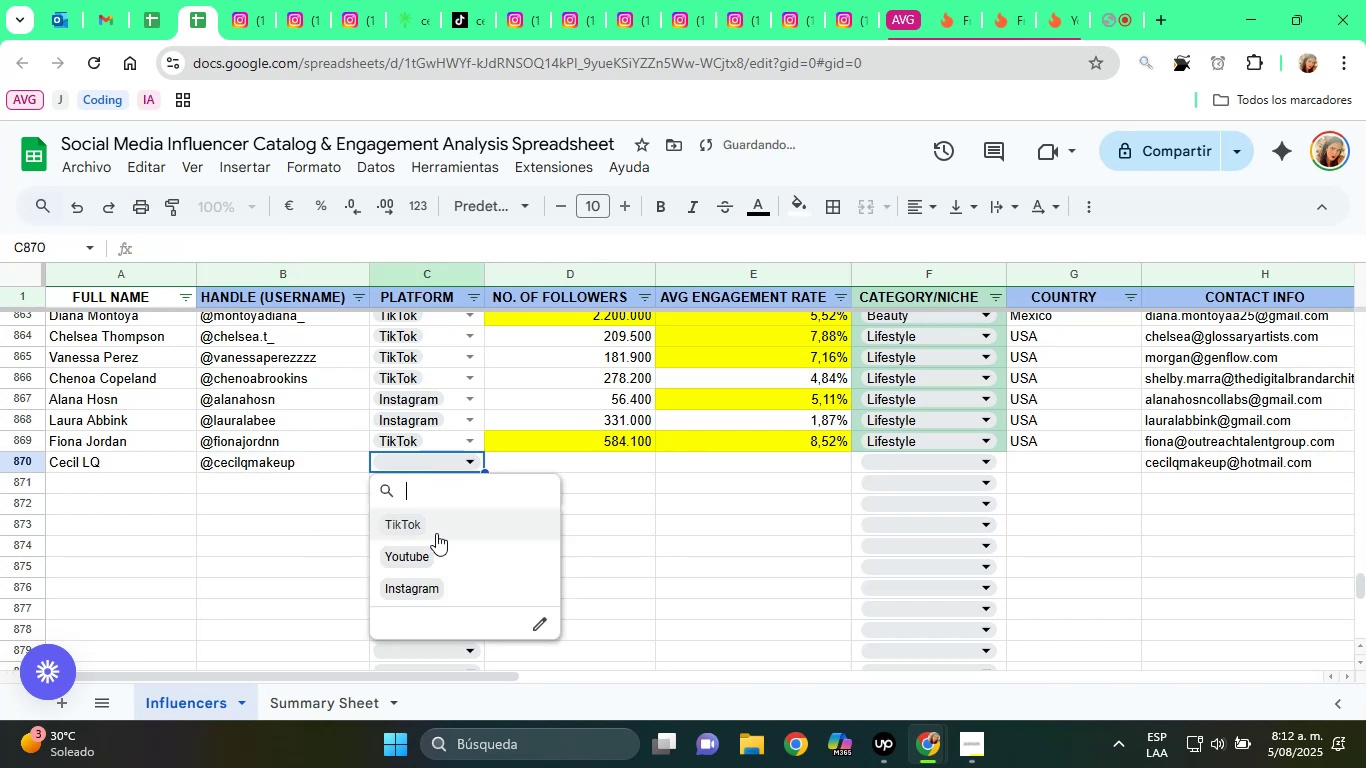 
left_click([436, 533])
 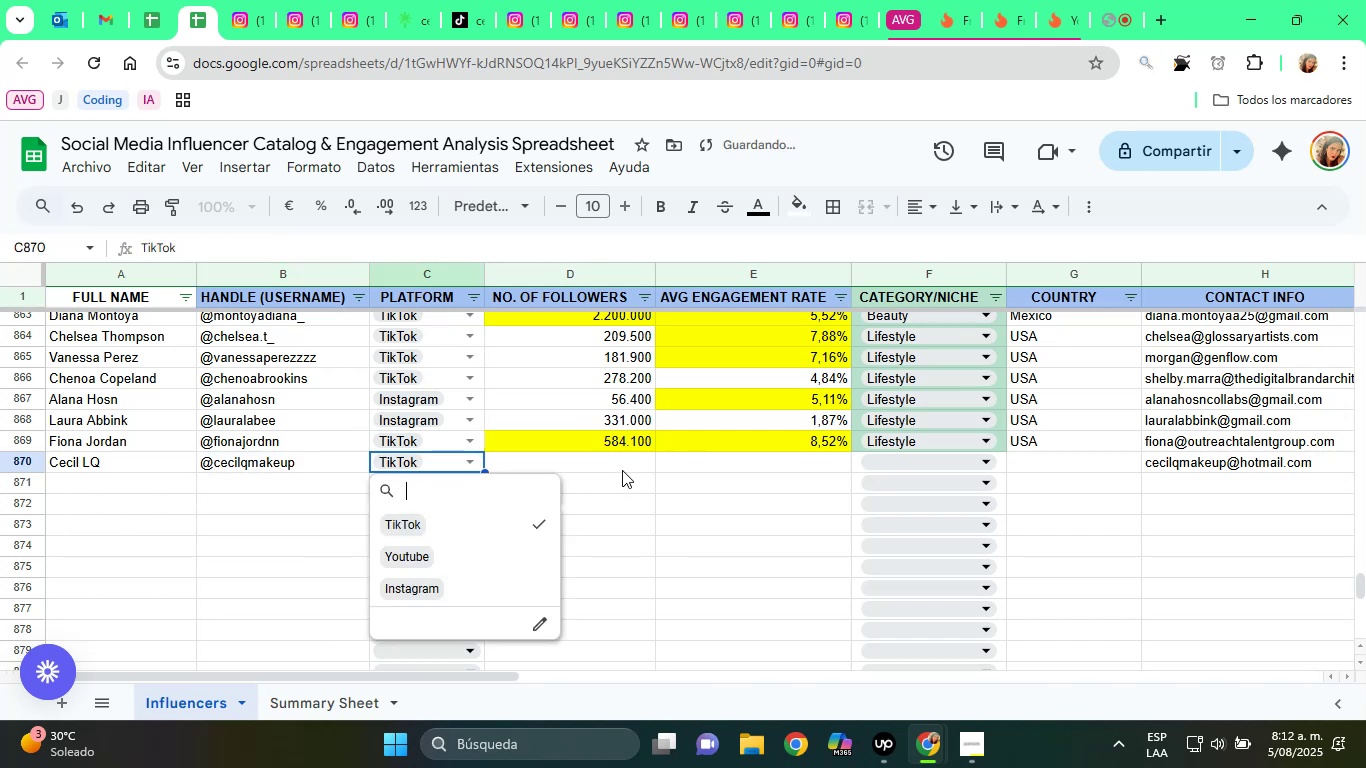 
left_click([622, 470])
 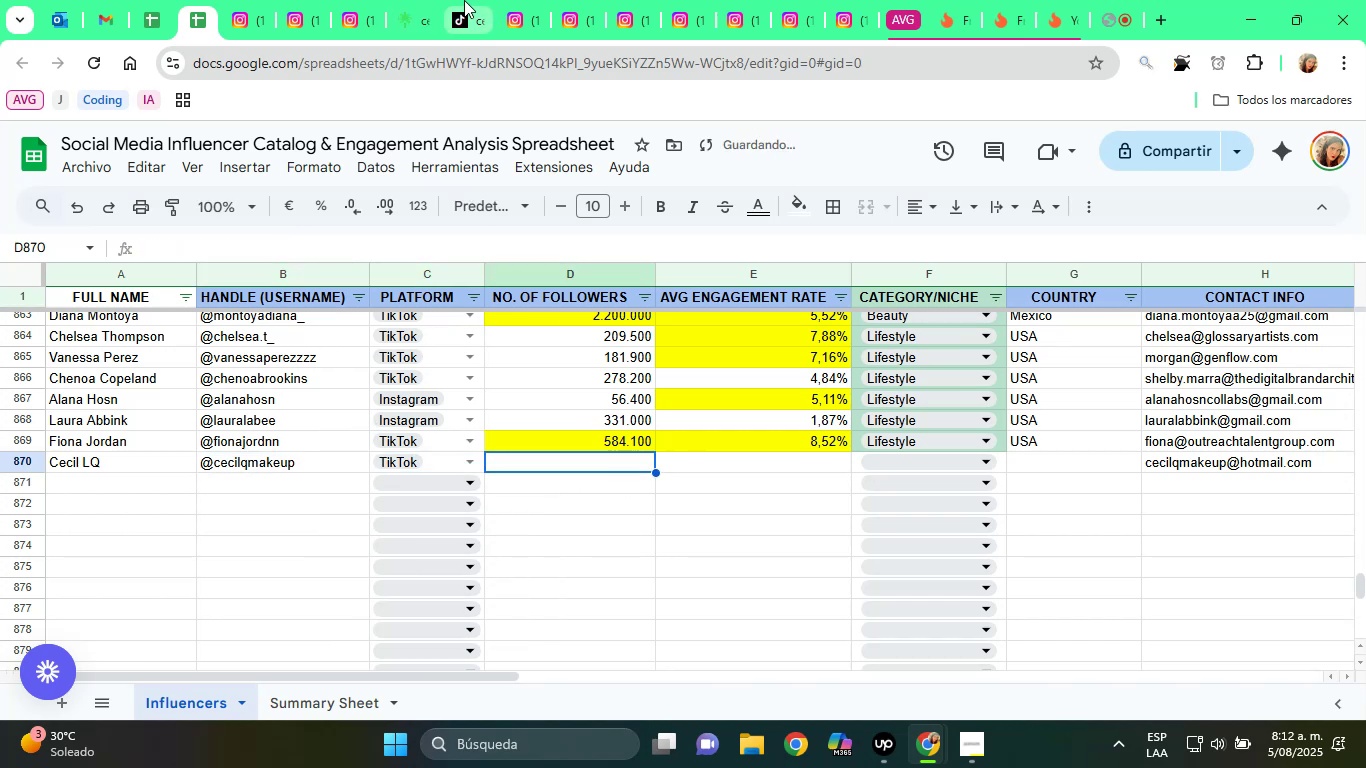 
left_click([464, 0])
 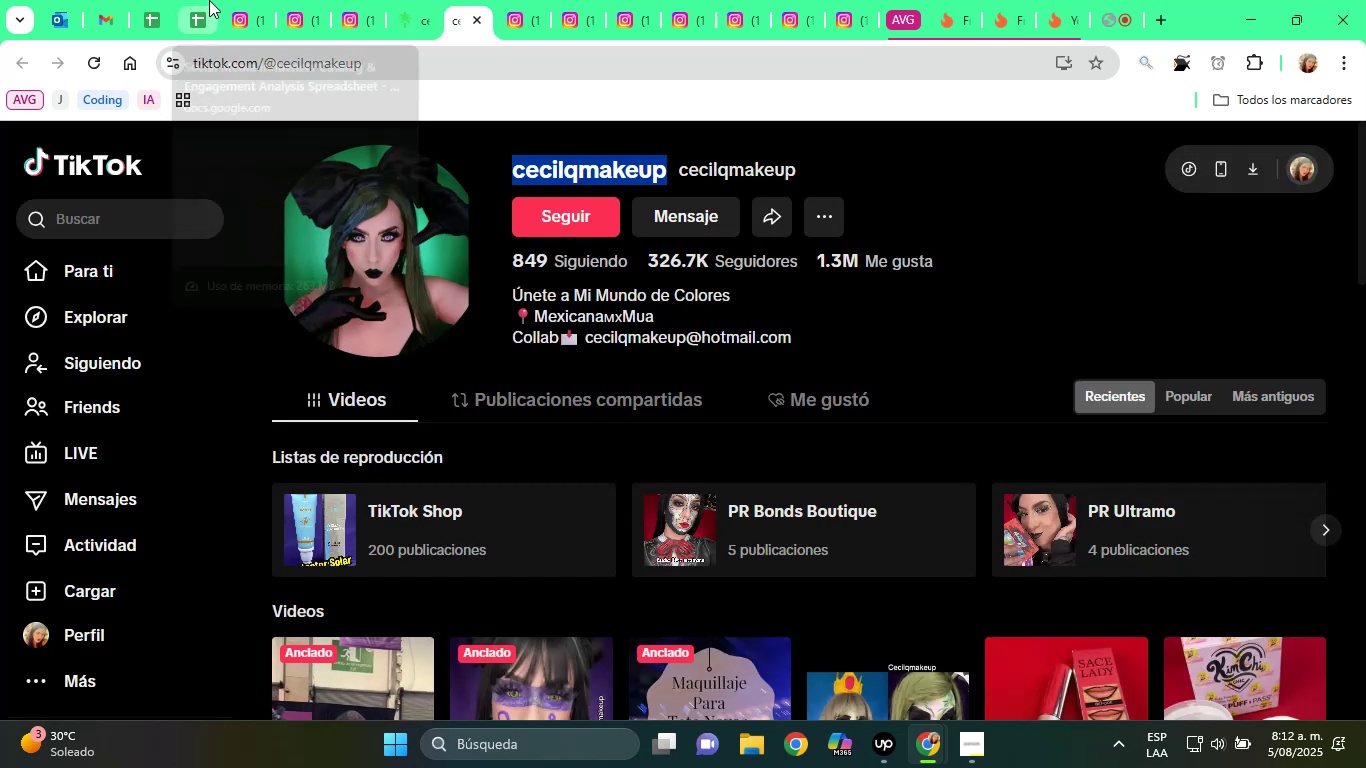 
left_click([209, 0])
 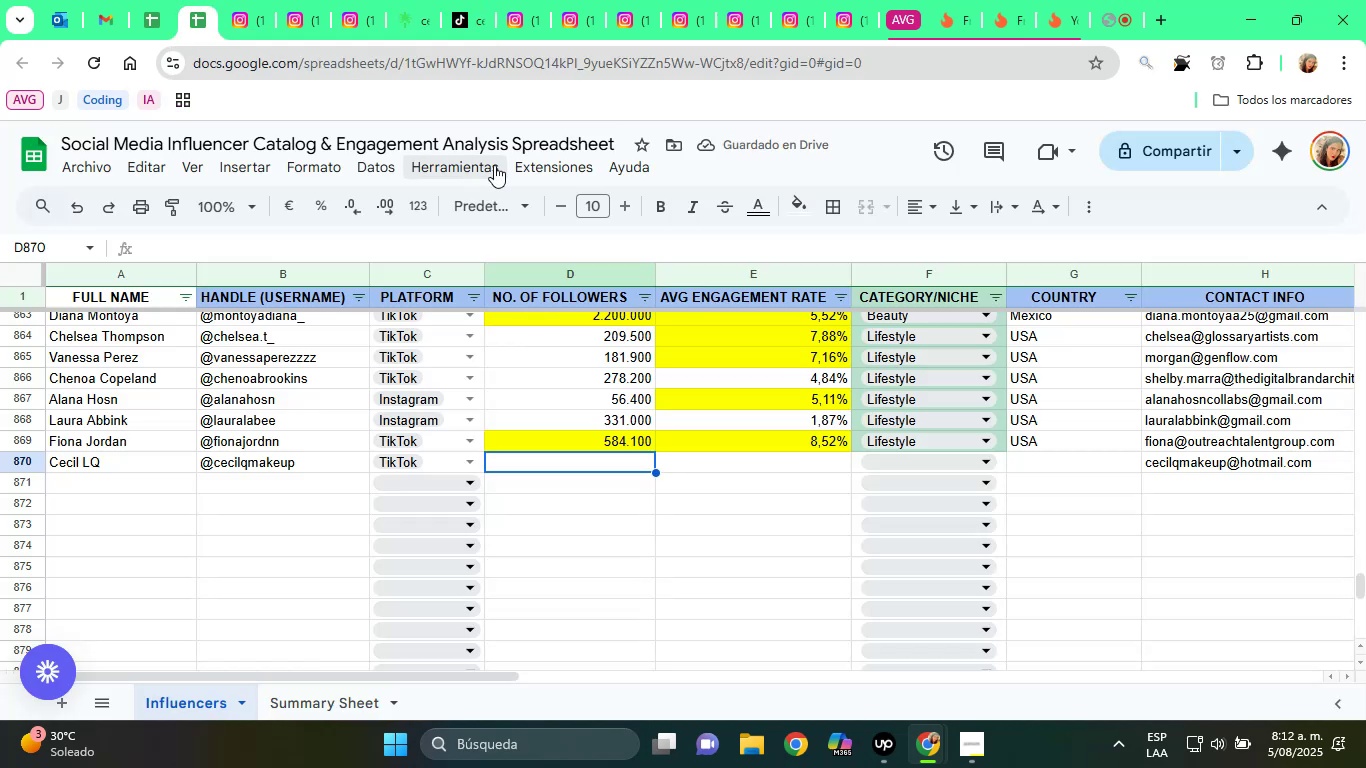 
type(326700)
 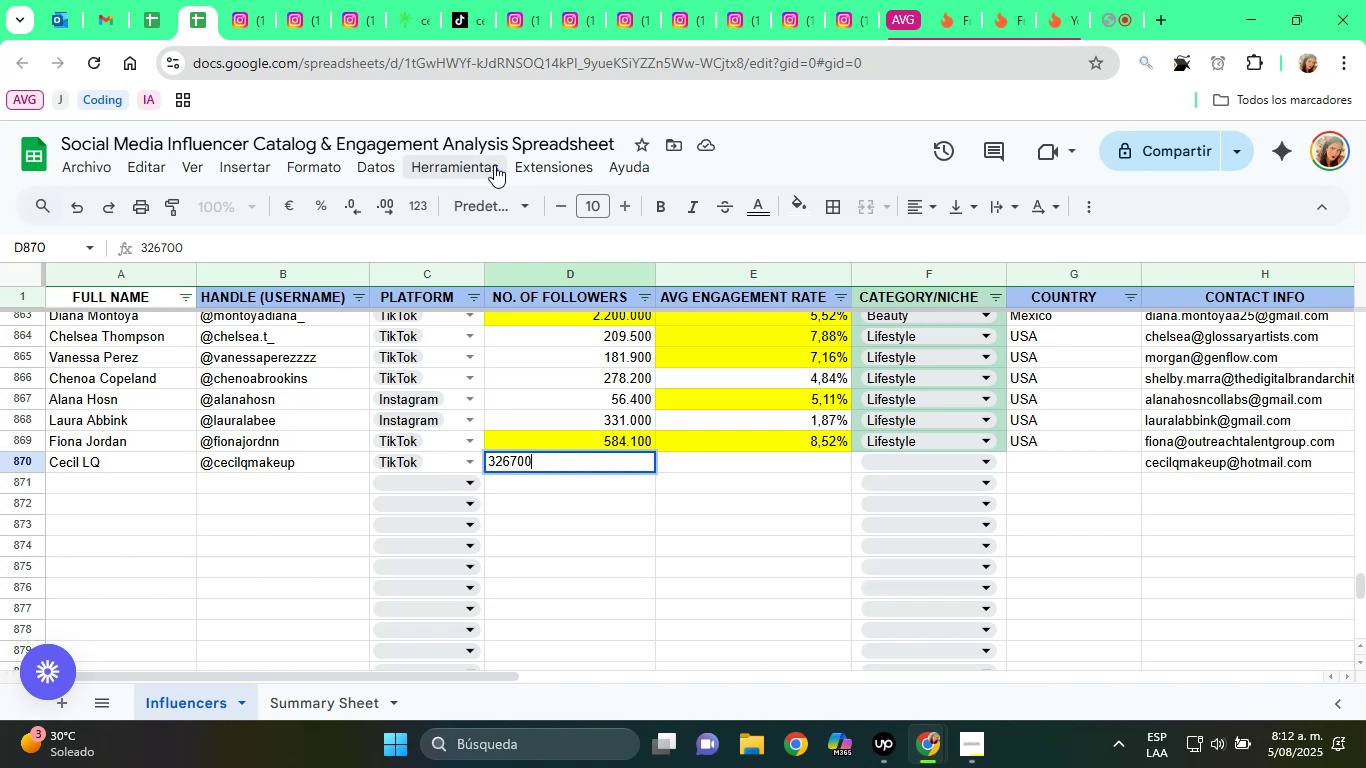 
key(Tab)
 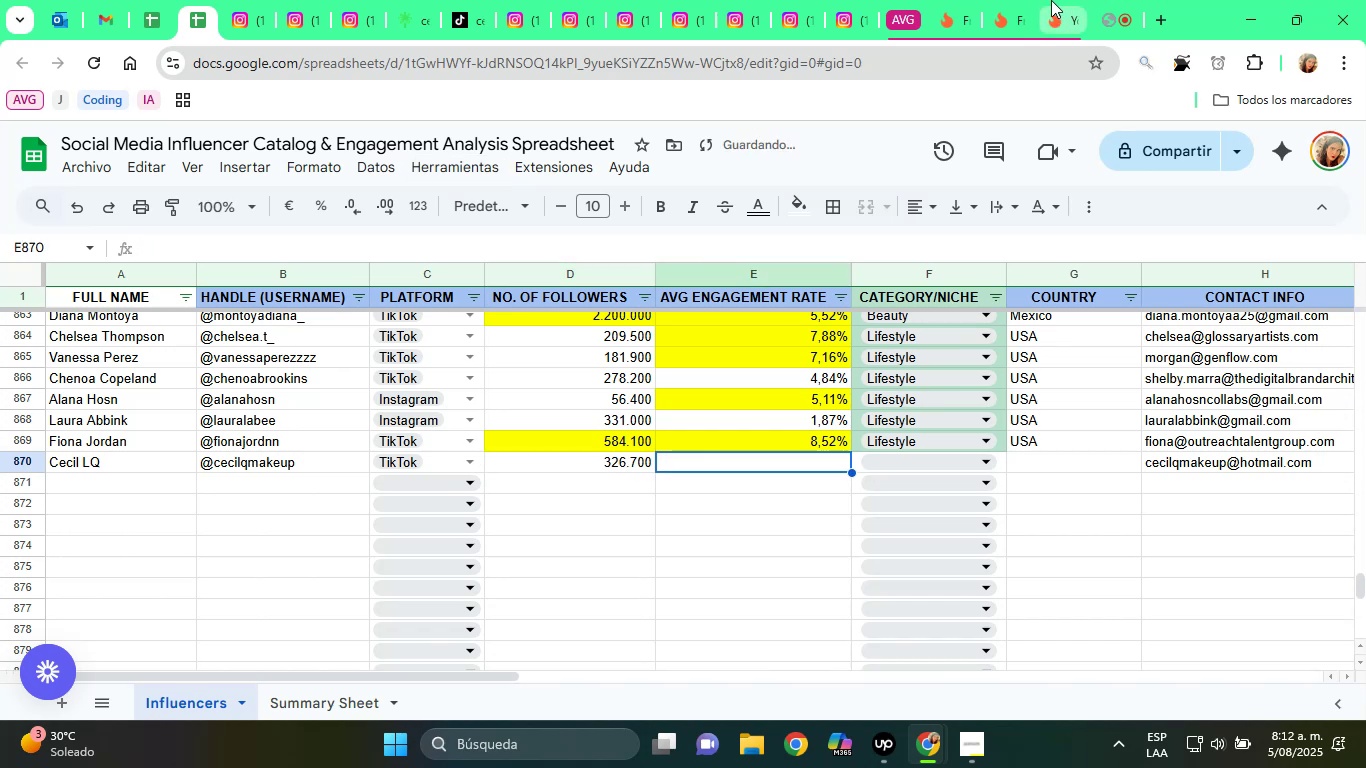 
left_click([1022, 0])
 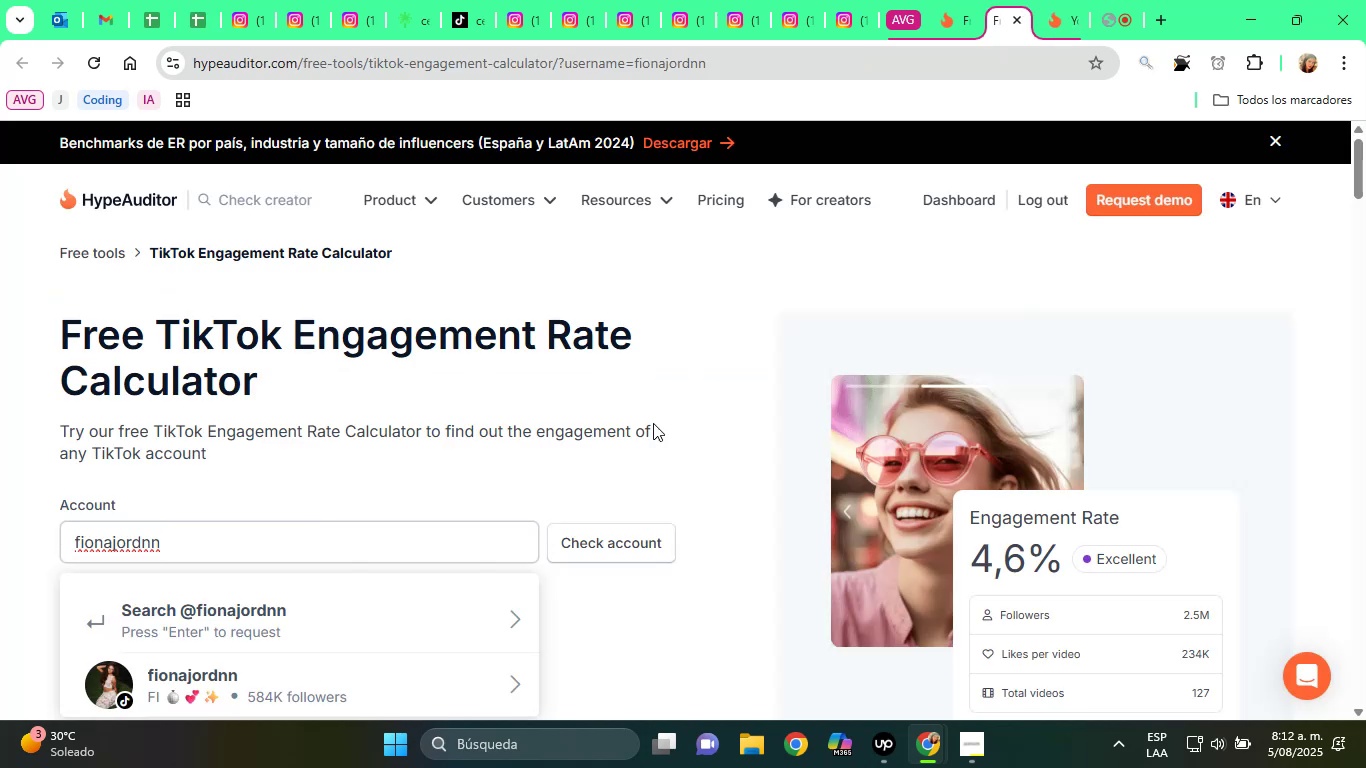 
scroll: coordinate [501, 502], scroll_direction: down, amount: 1.0
 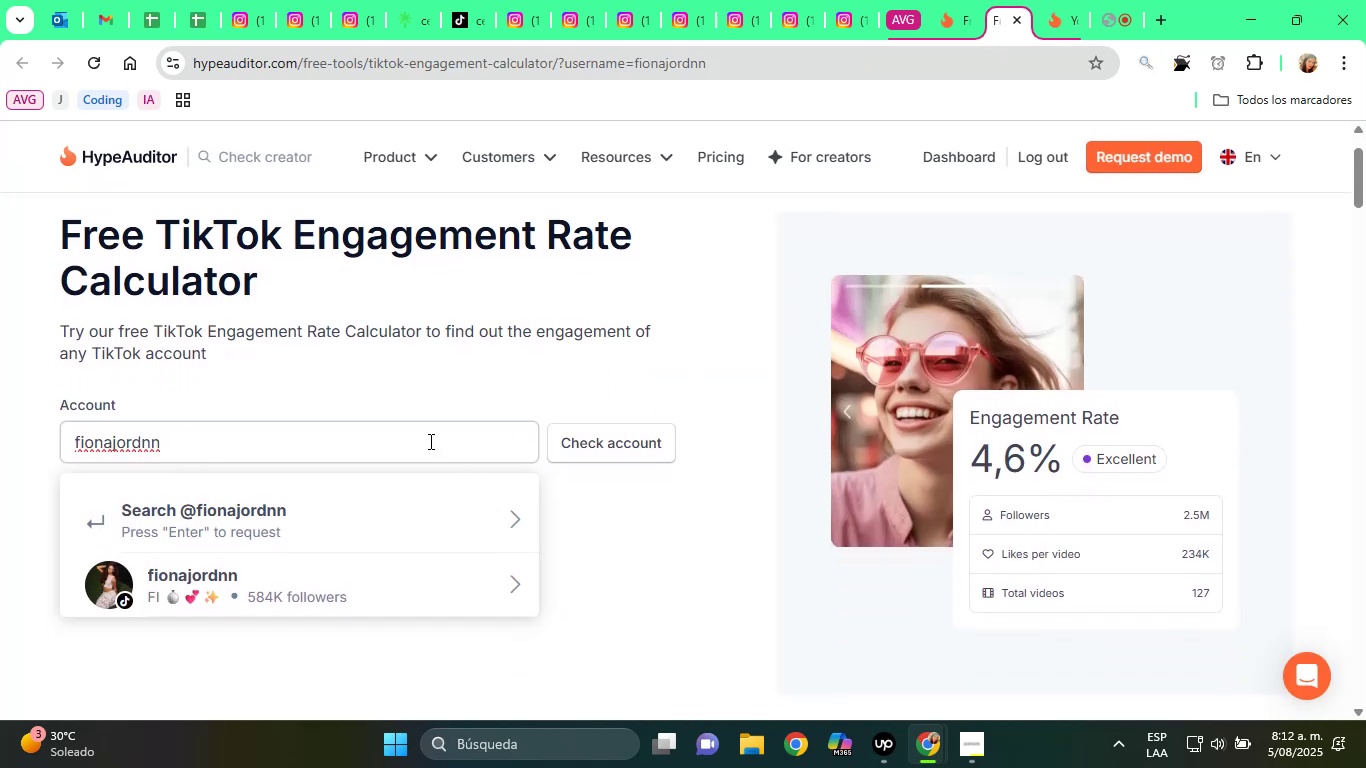 
double_click([429, 441])
 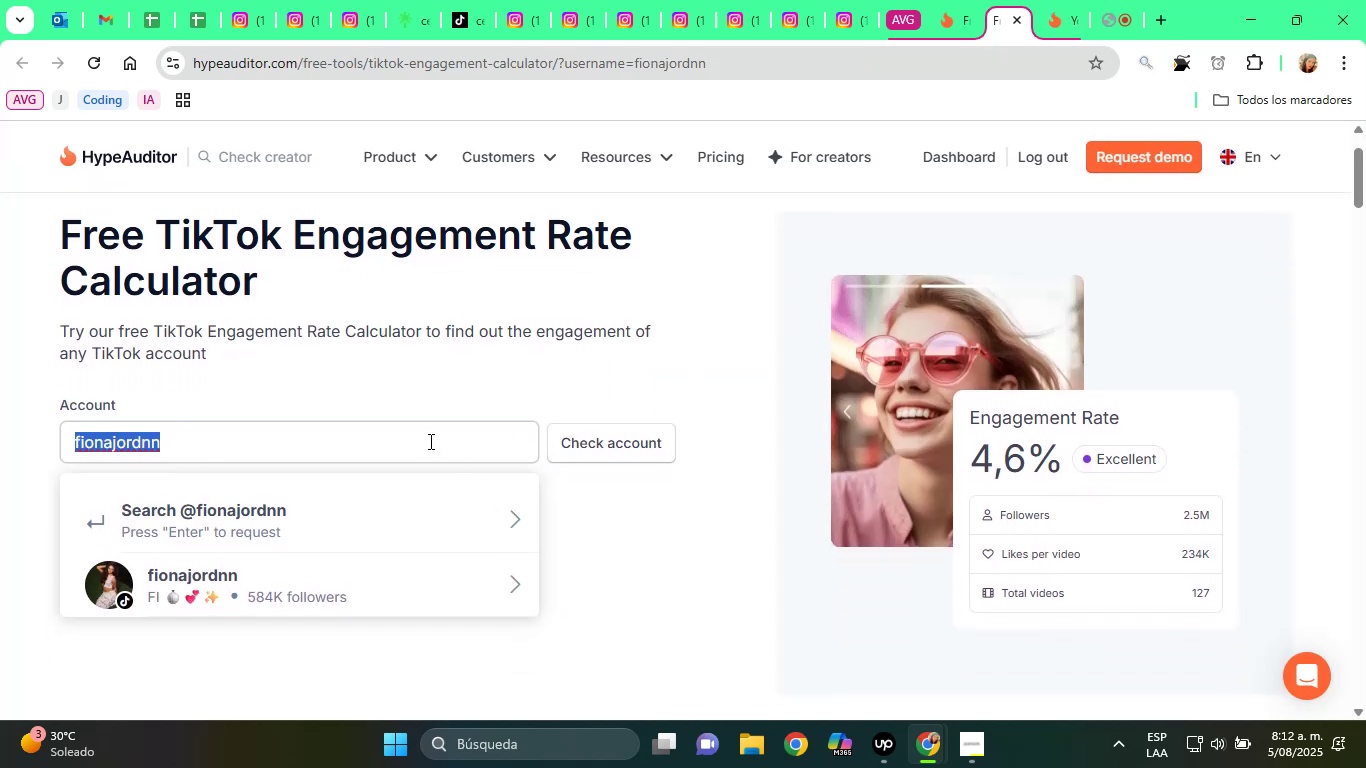 
triple_click([429, 441])
 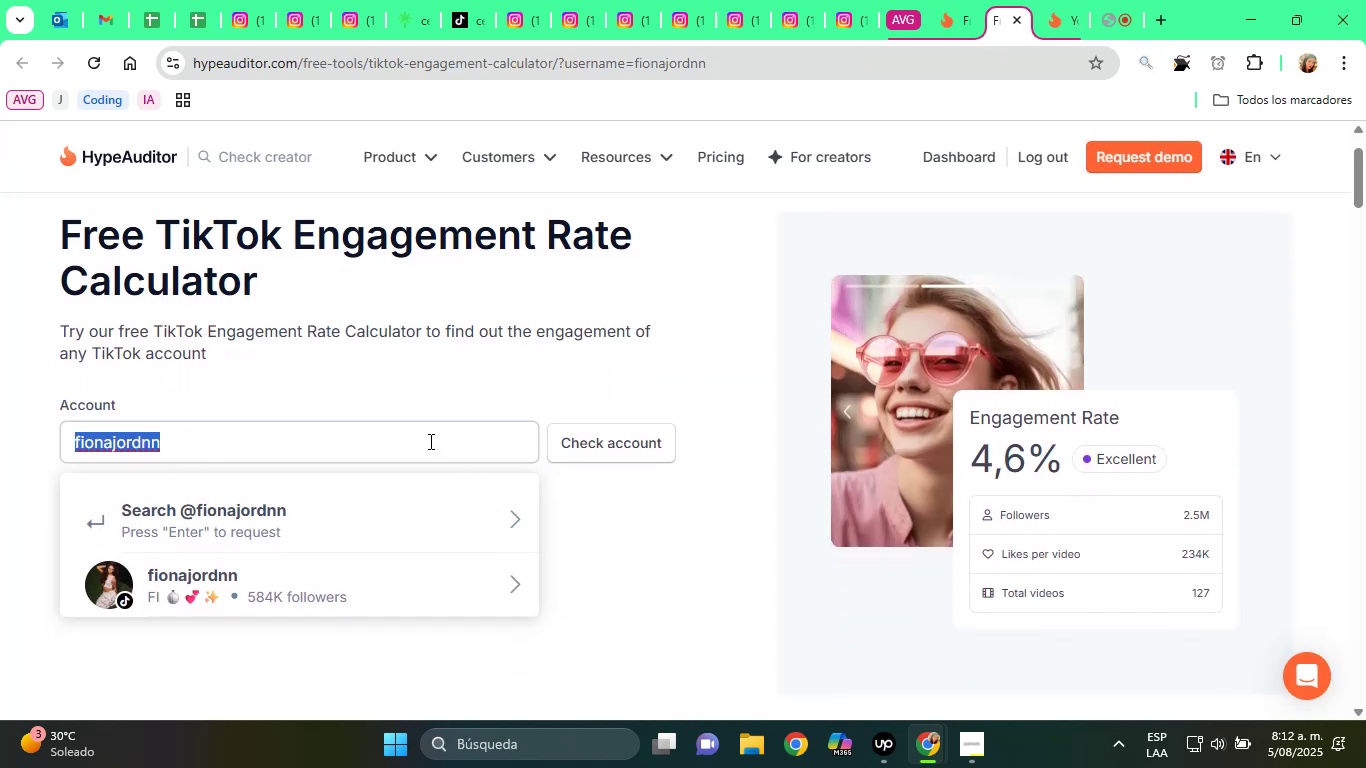 
key(Slash)
 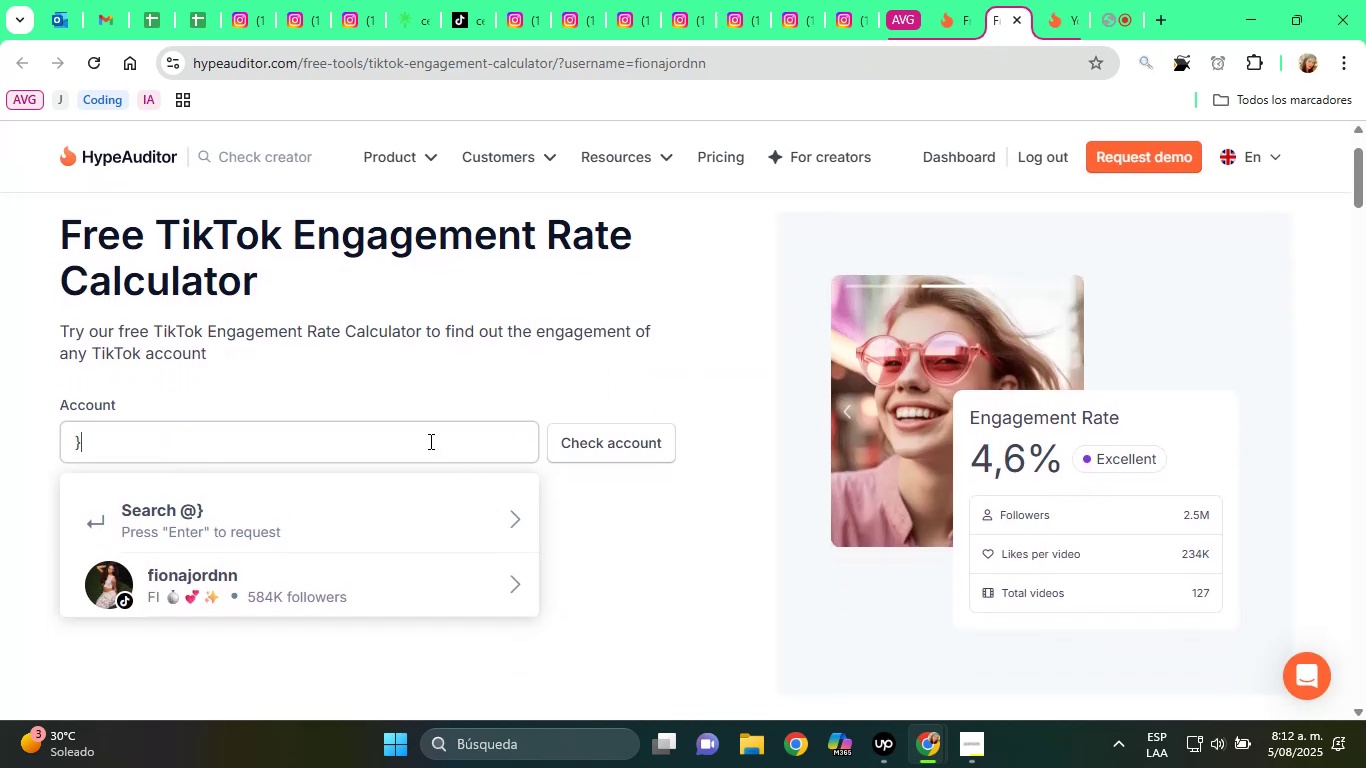 
key(Backspace)
 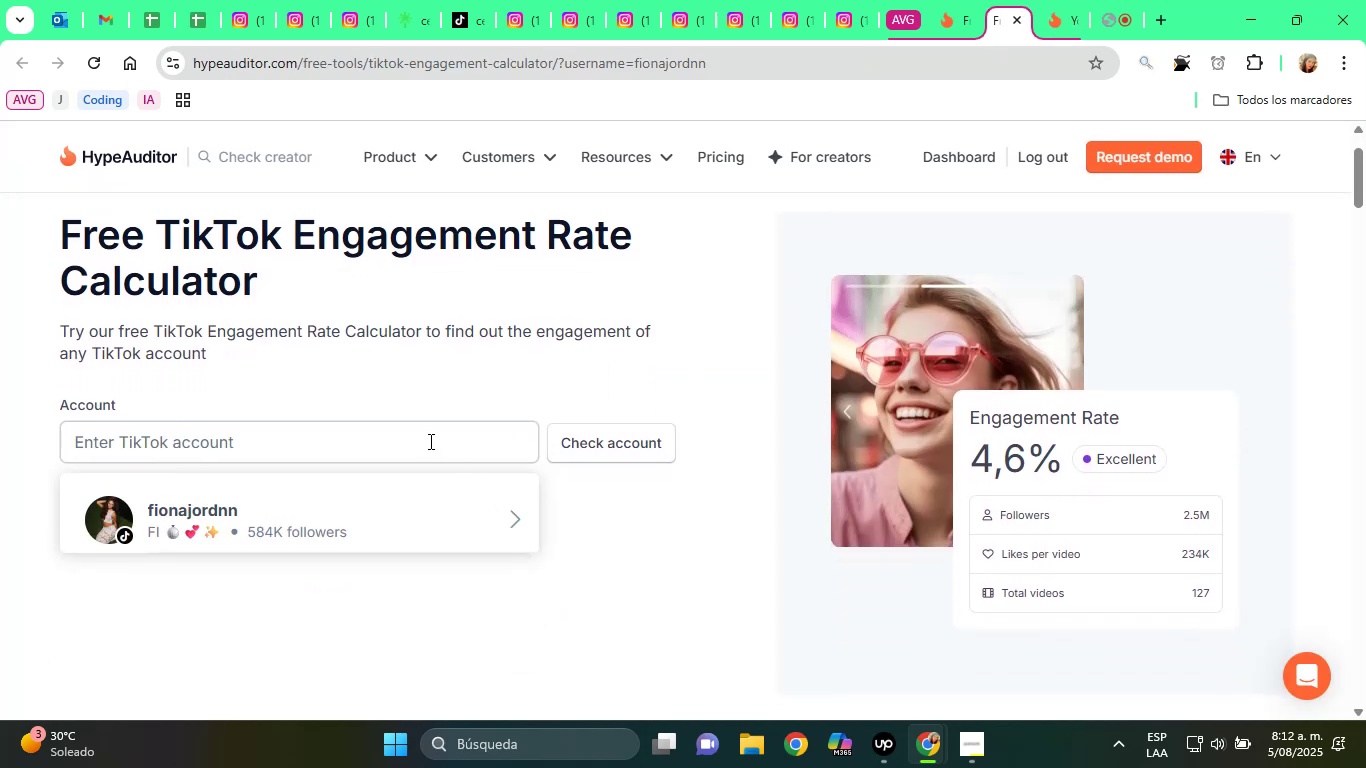 
key(Backspace)
 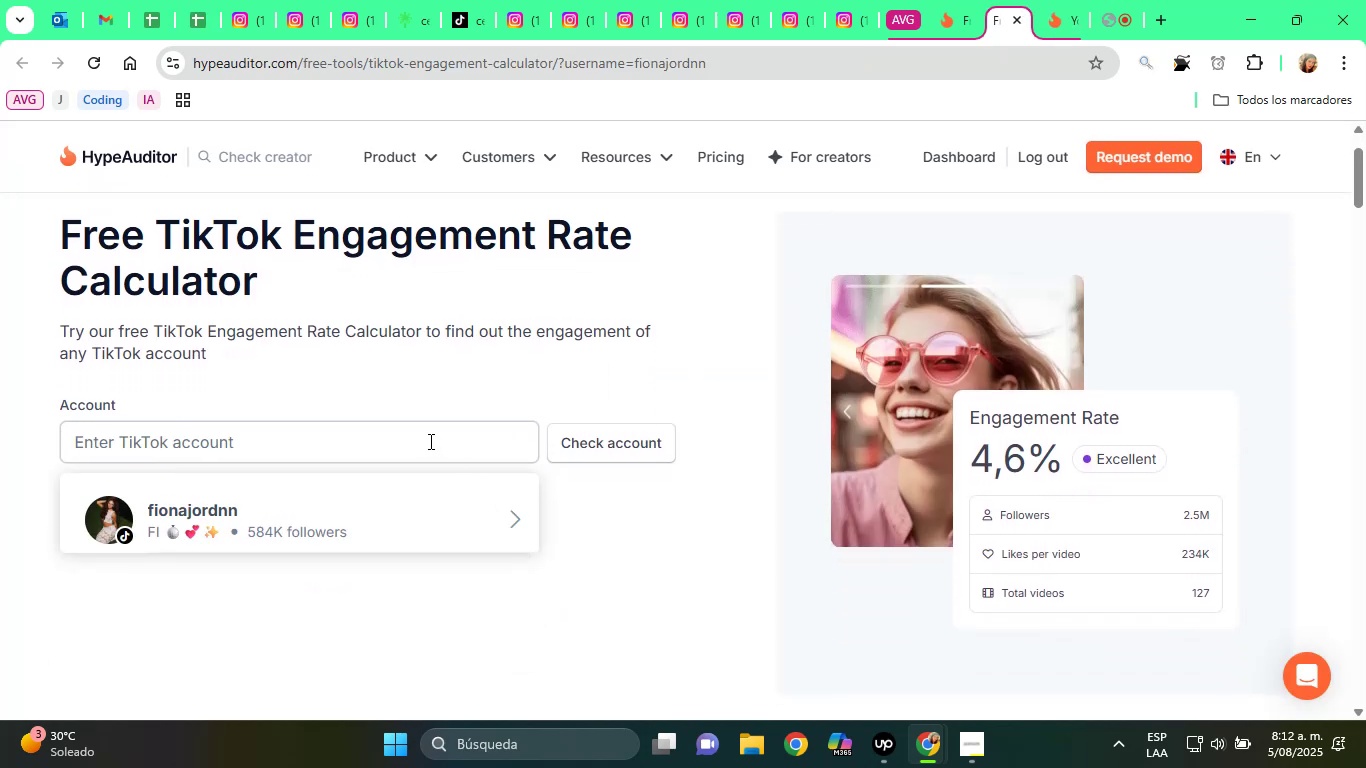 
key(Control+ControlLeft)
 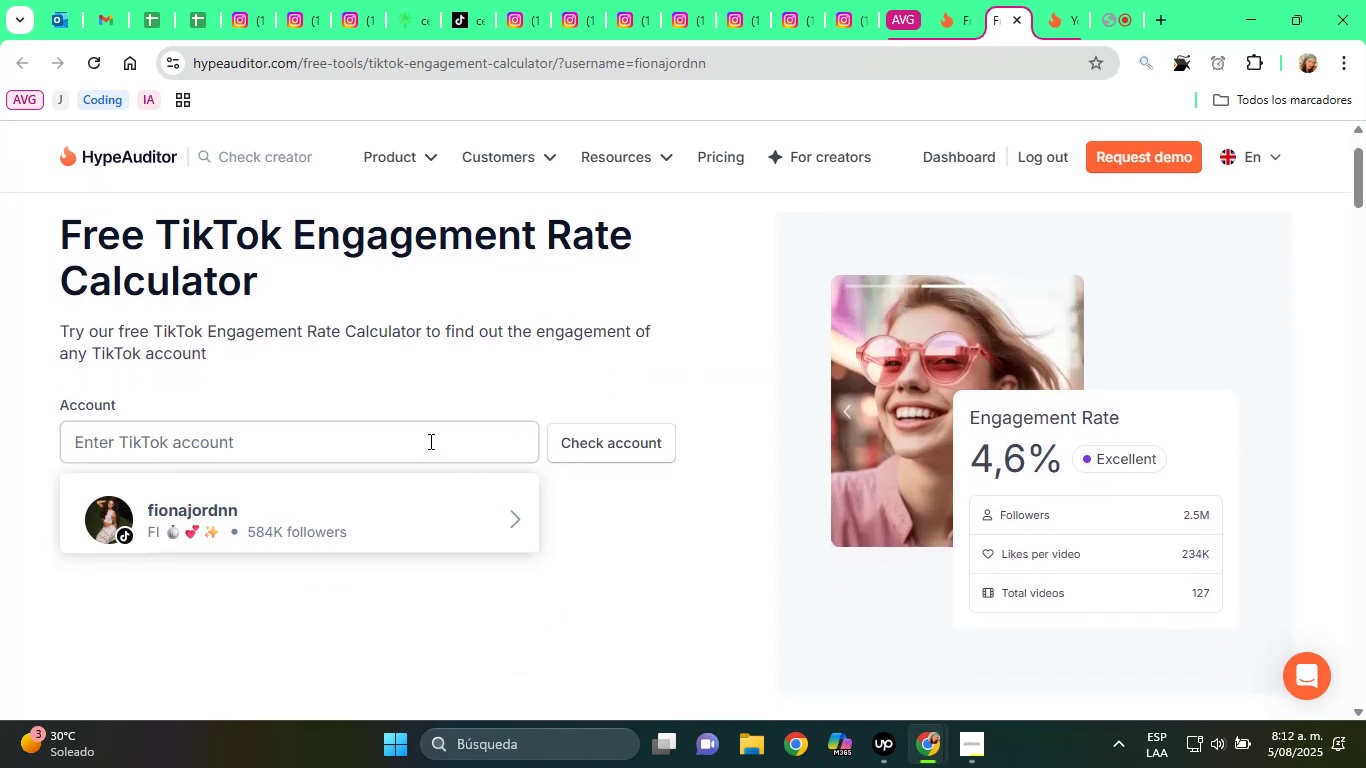 
key(Control+V)
 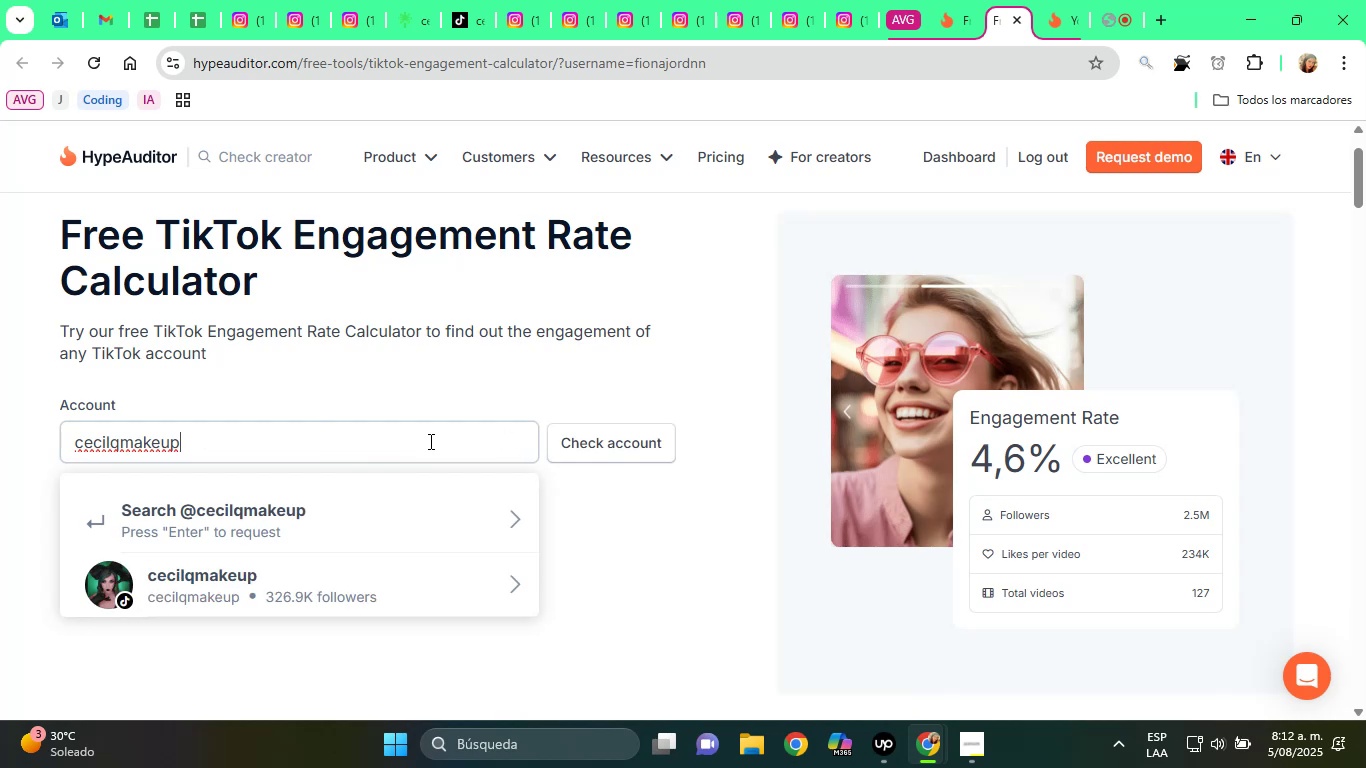 
wait(12.77)
 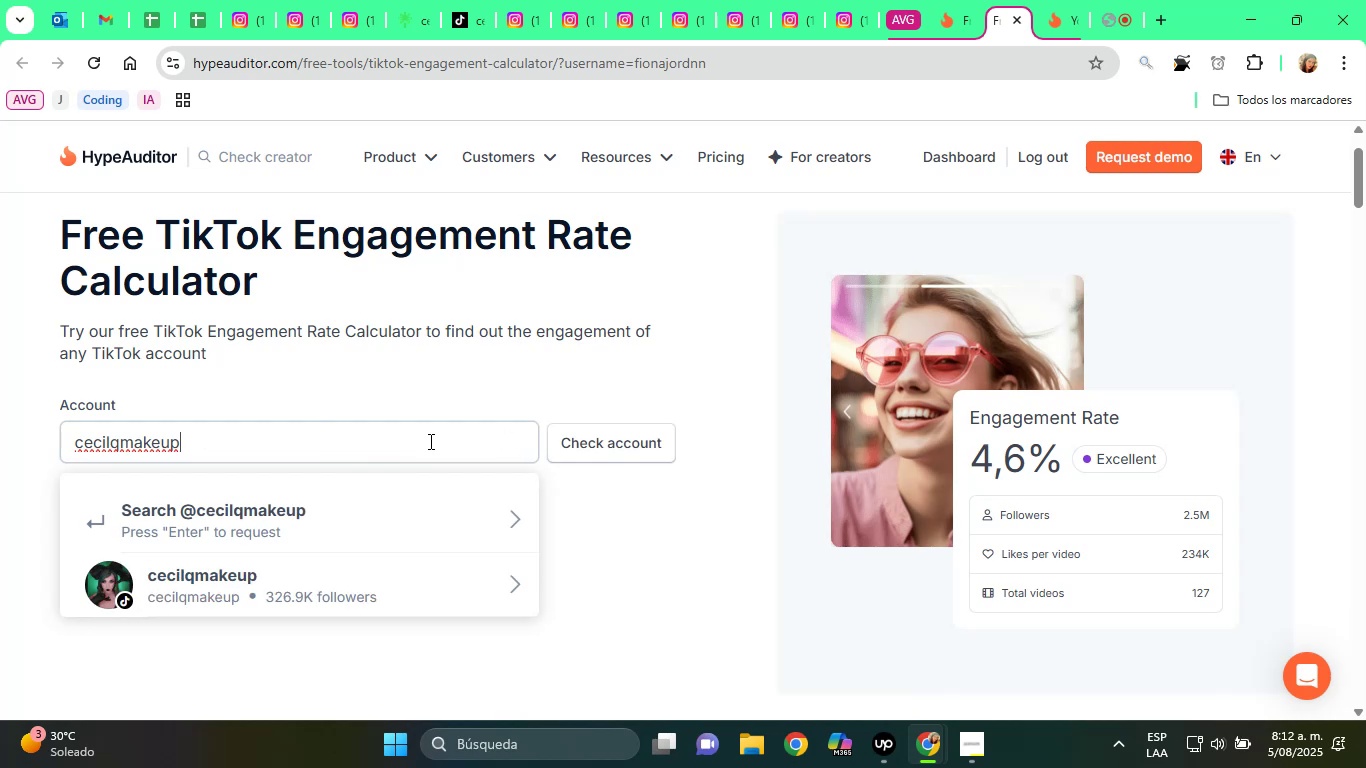 
left_click([323, 575])
 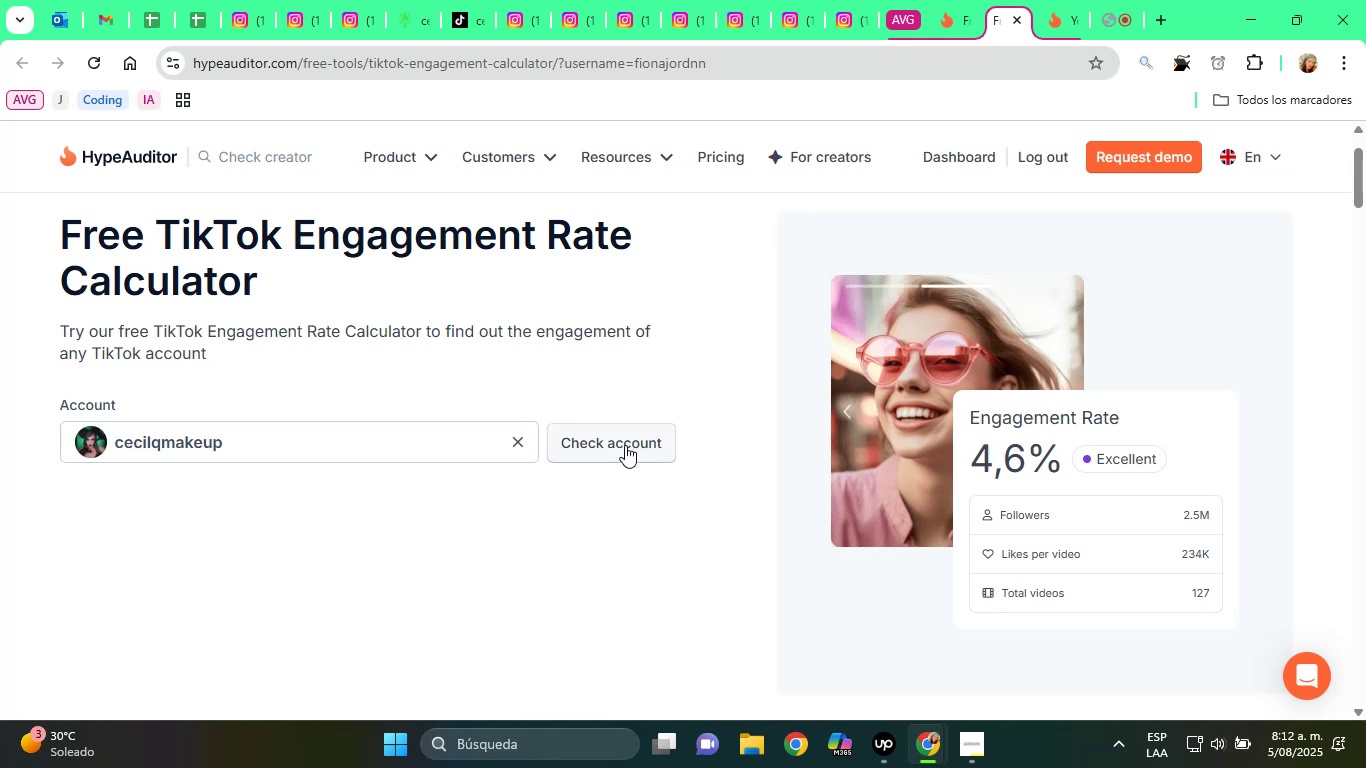 
left_click([631, 442])
 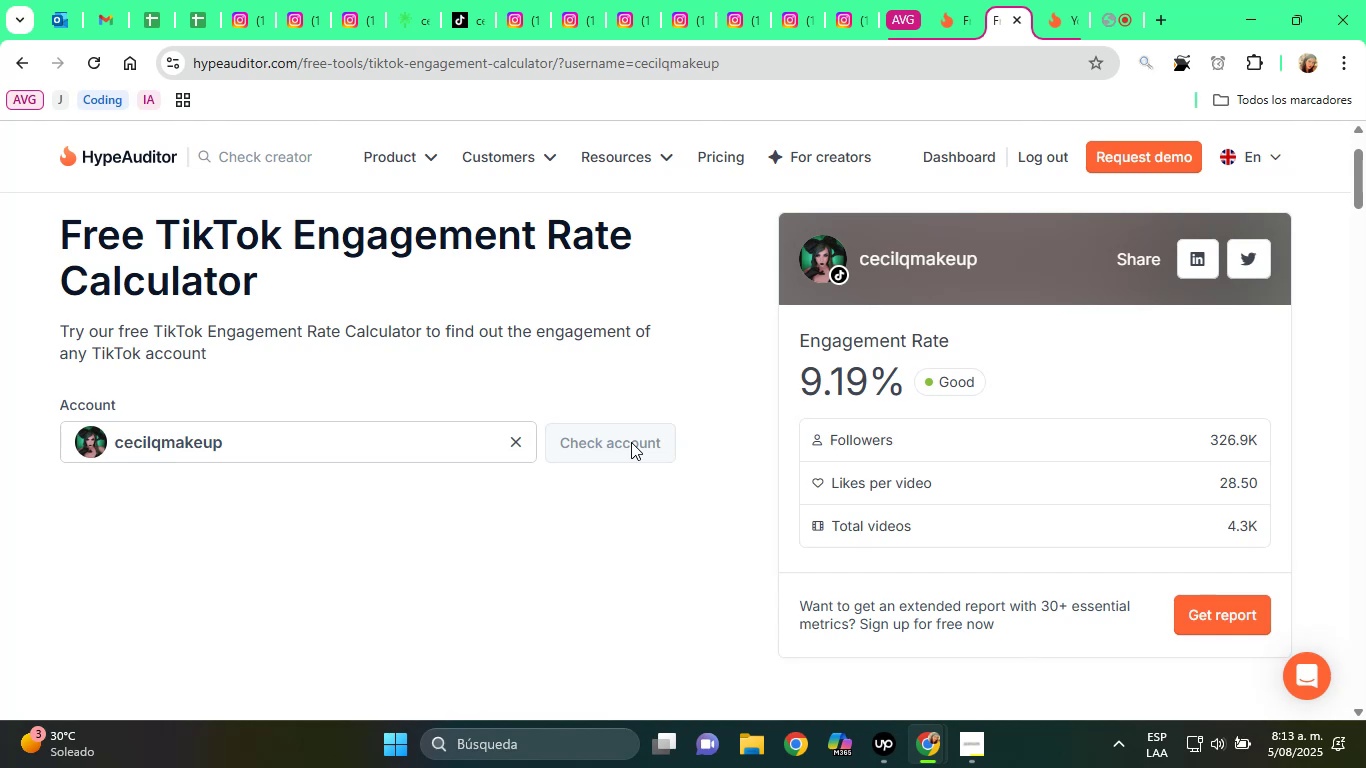 
wait(61.02)
 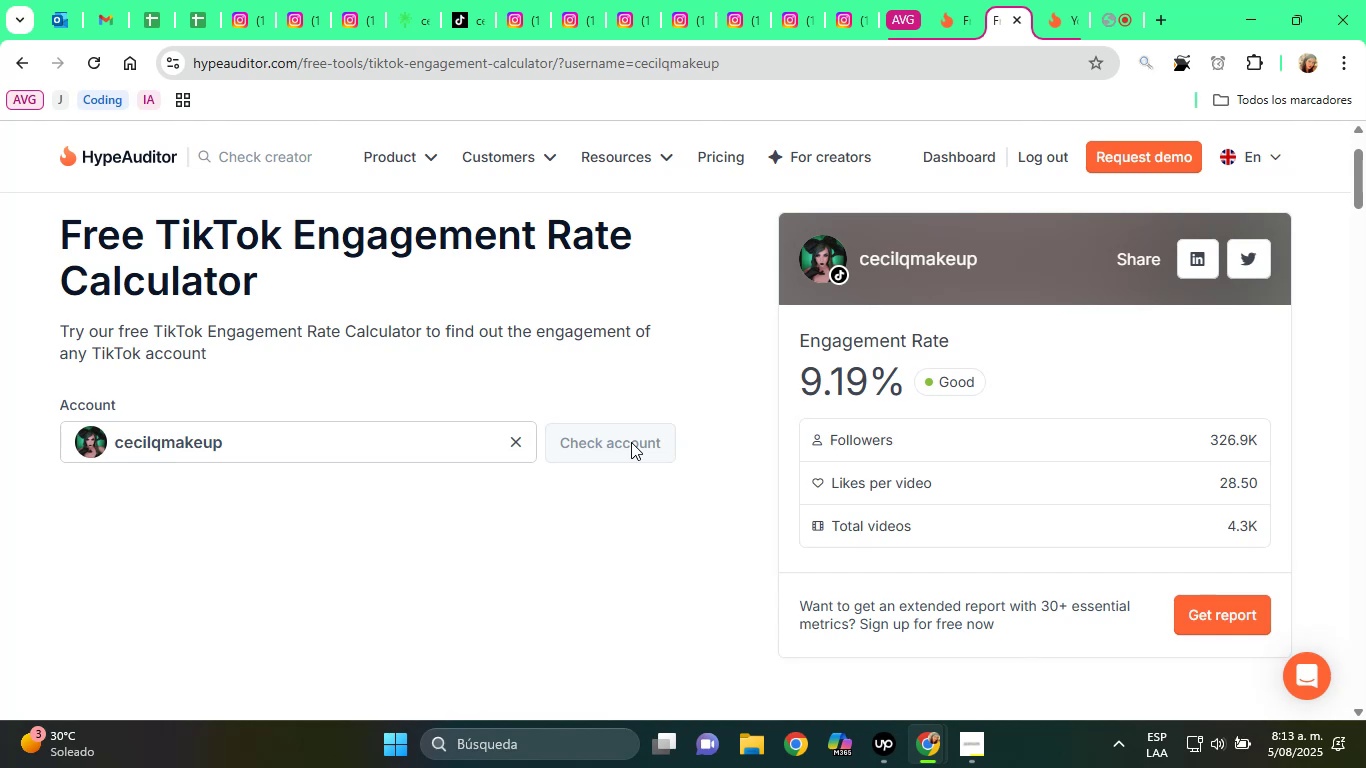 
left_click([174, 0])
 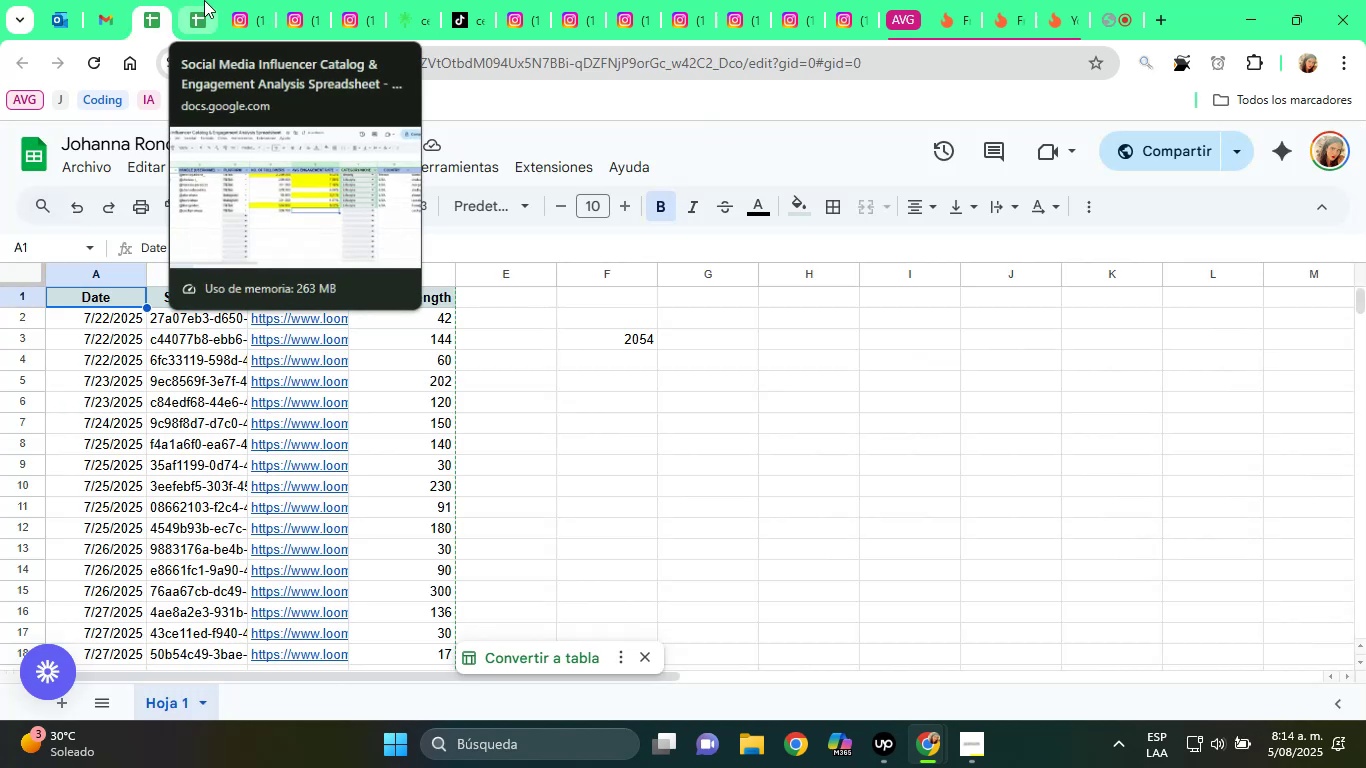 
left_click([205, 9])
 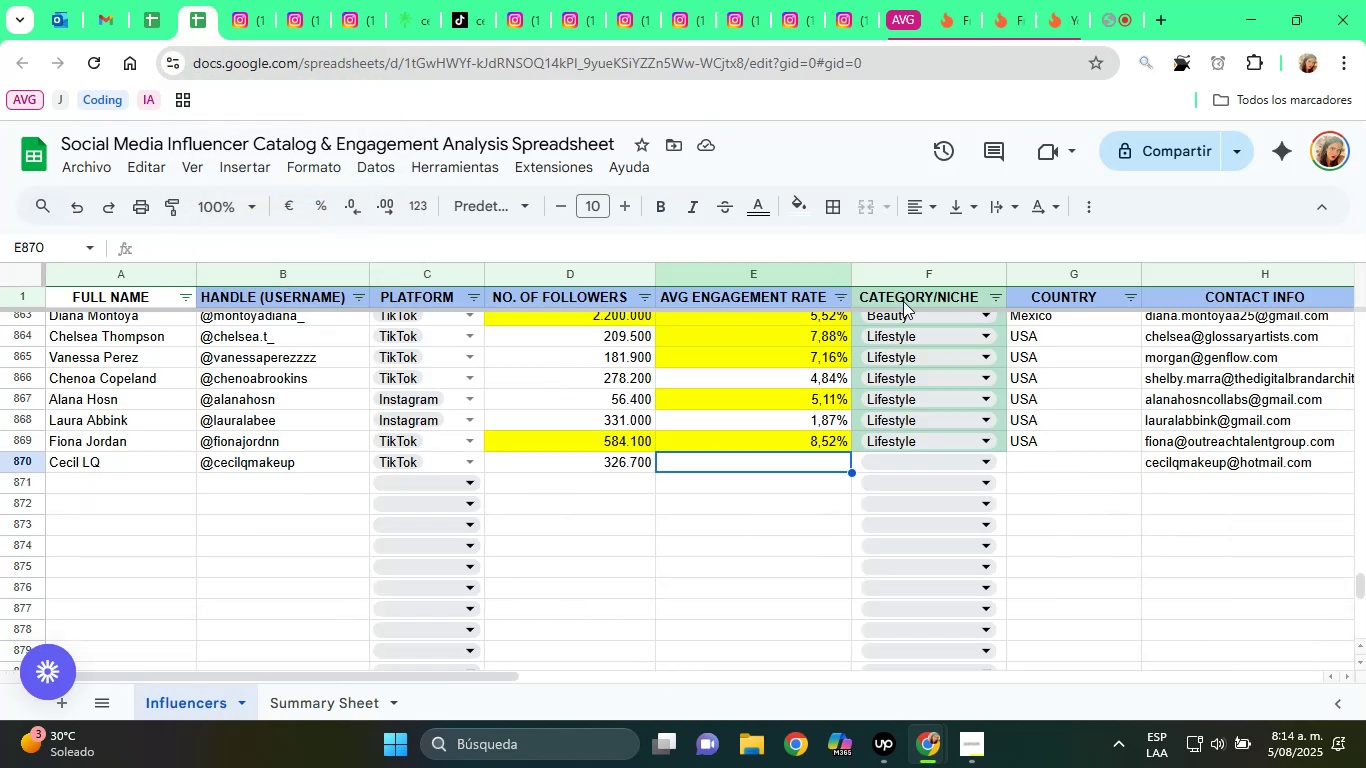 
type(9,19%)
 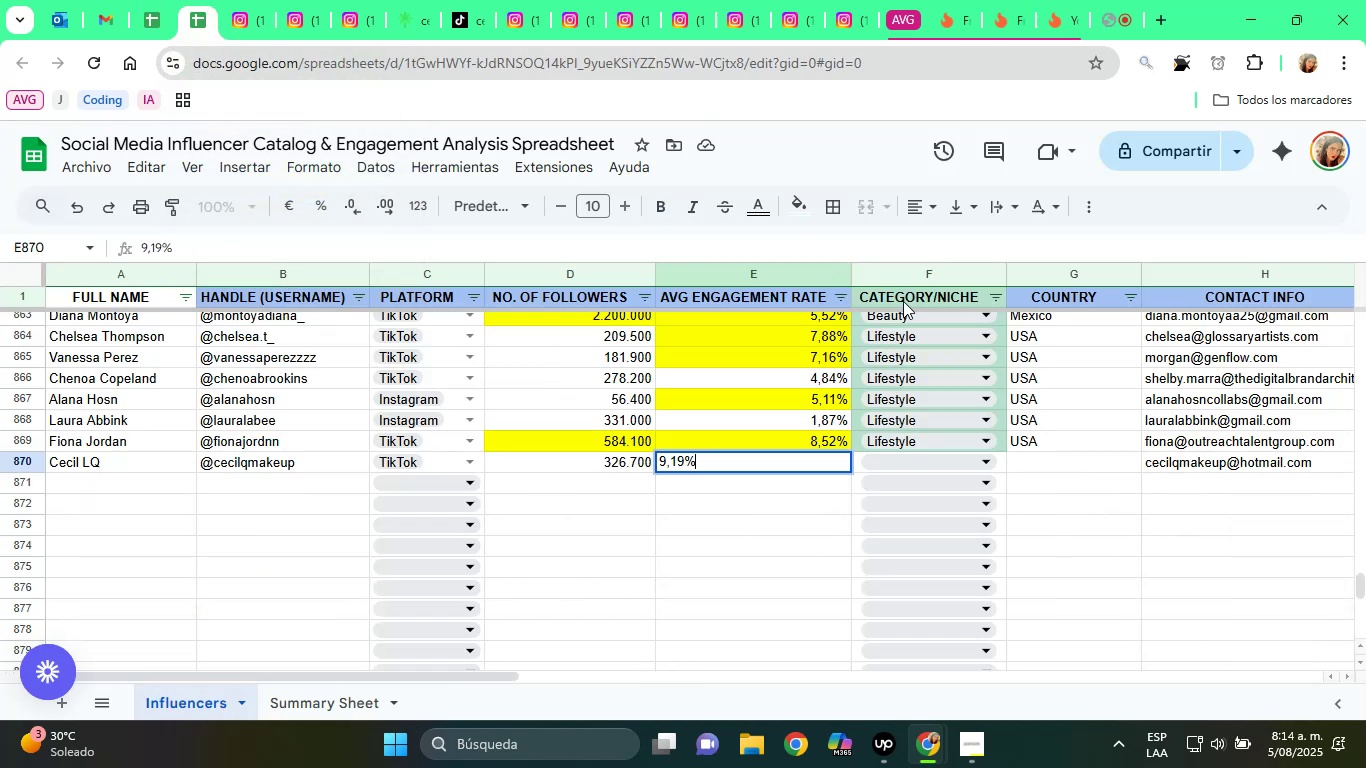 
key(Enter)
 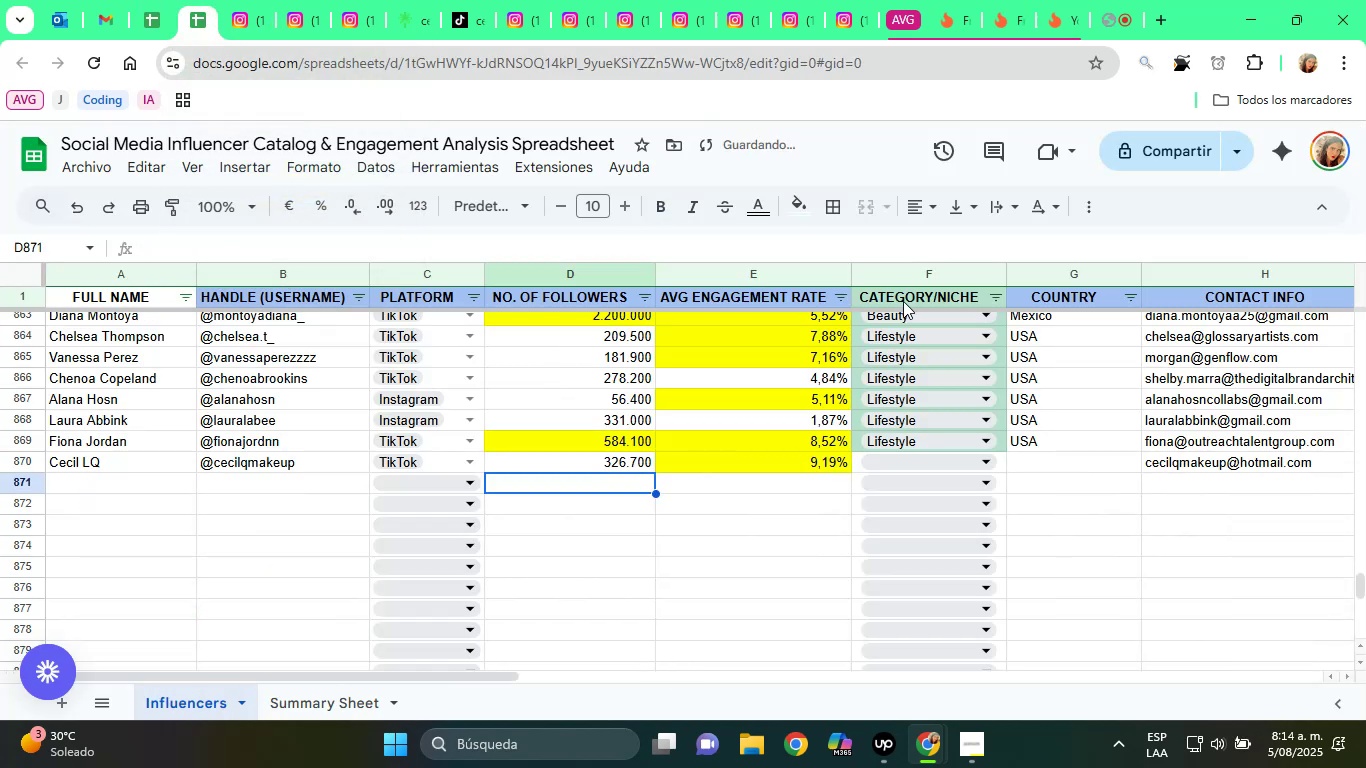 
key(ArrowUp)
 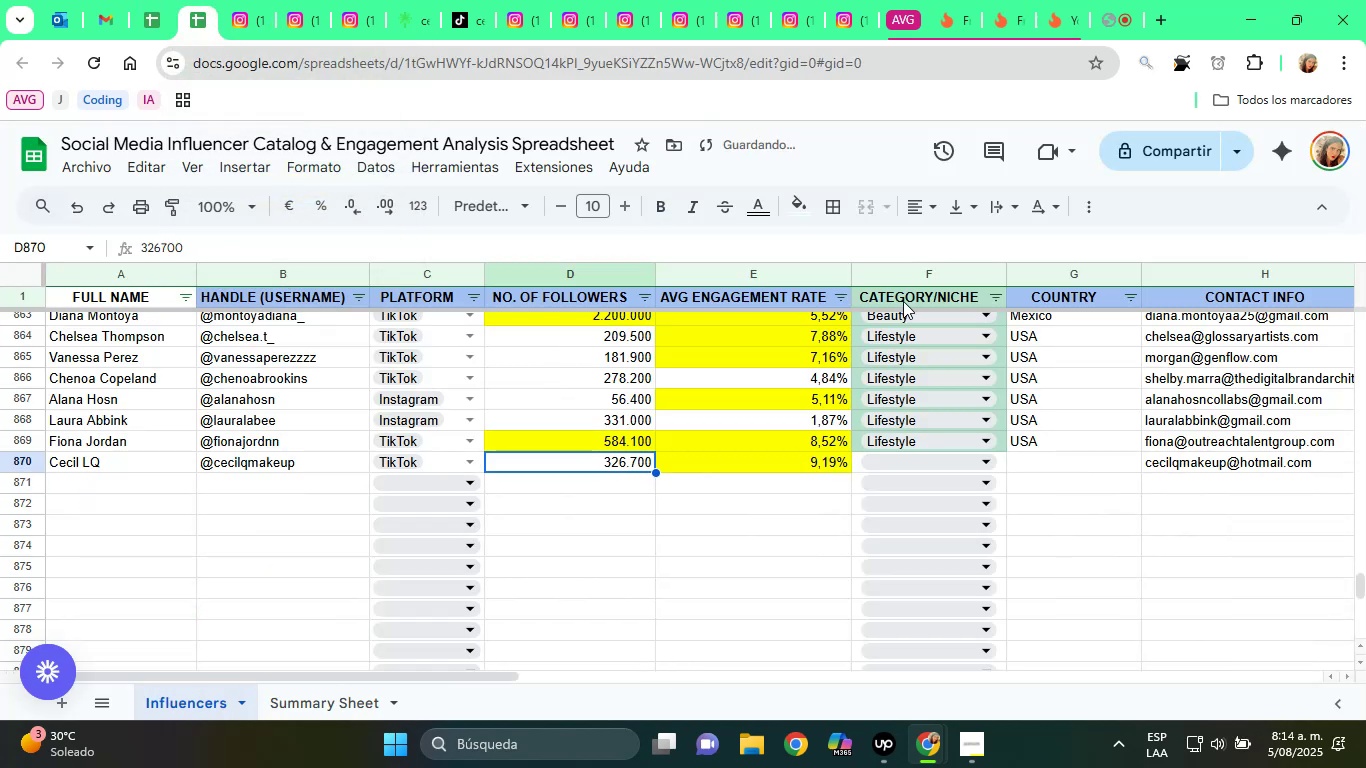 
key(ArrowRight)
 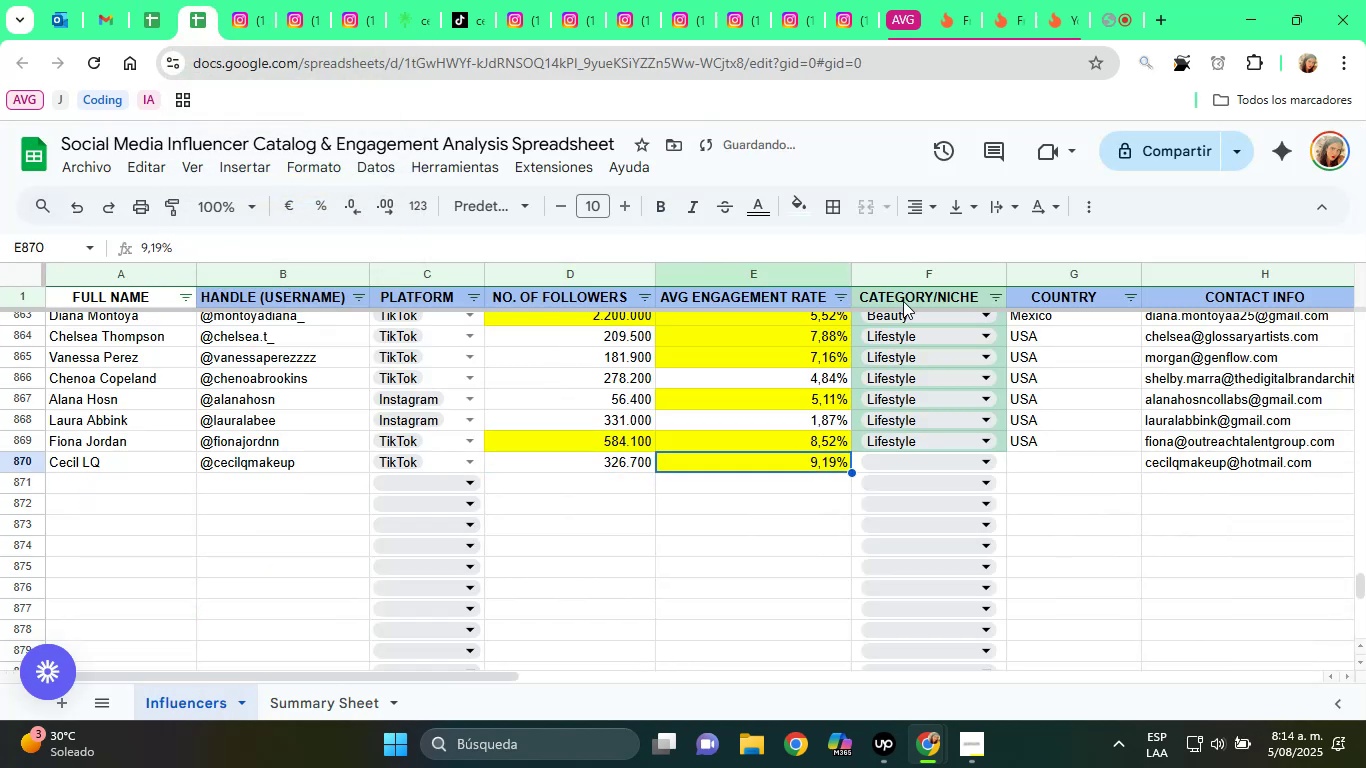 
key(ArrowRight)
 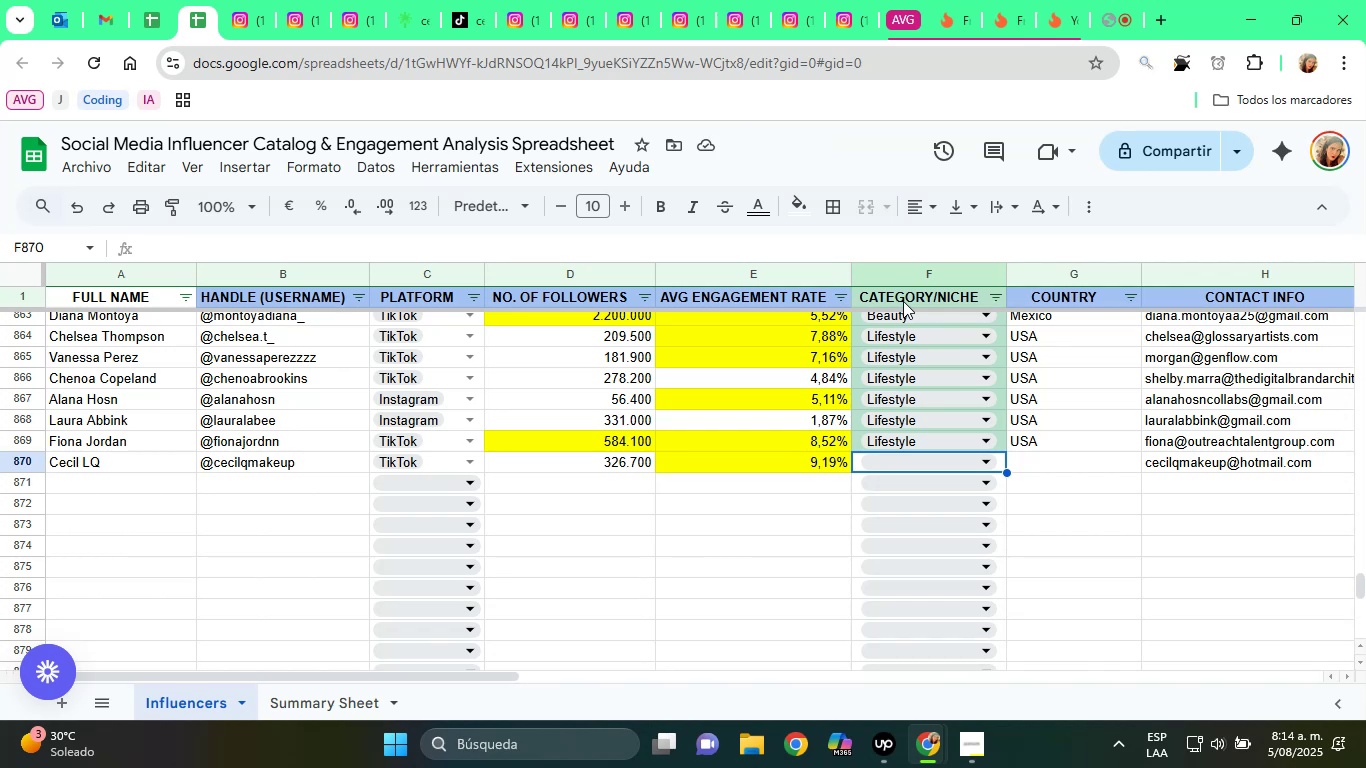 
wait(6.35)
 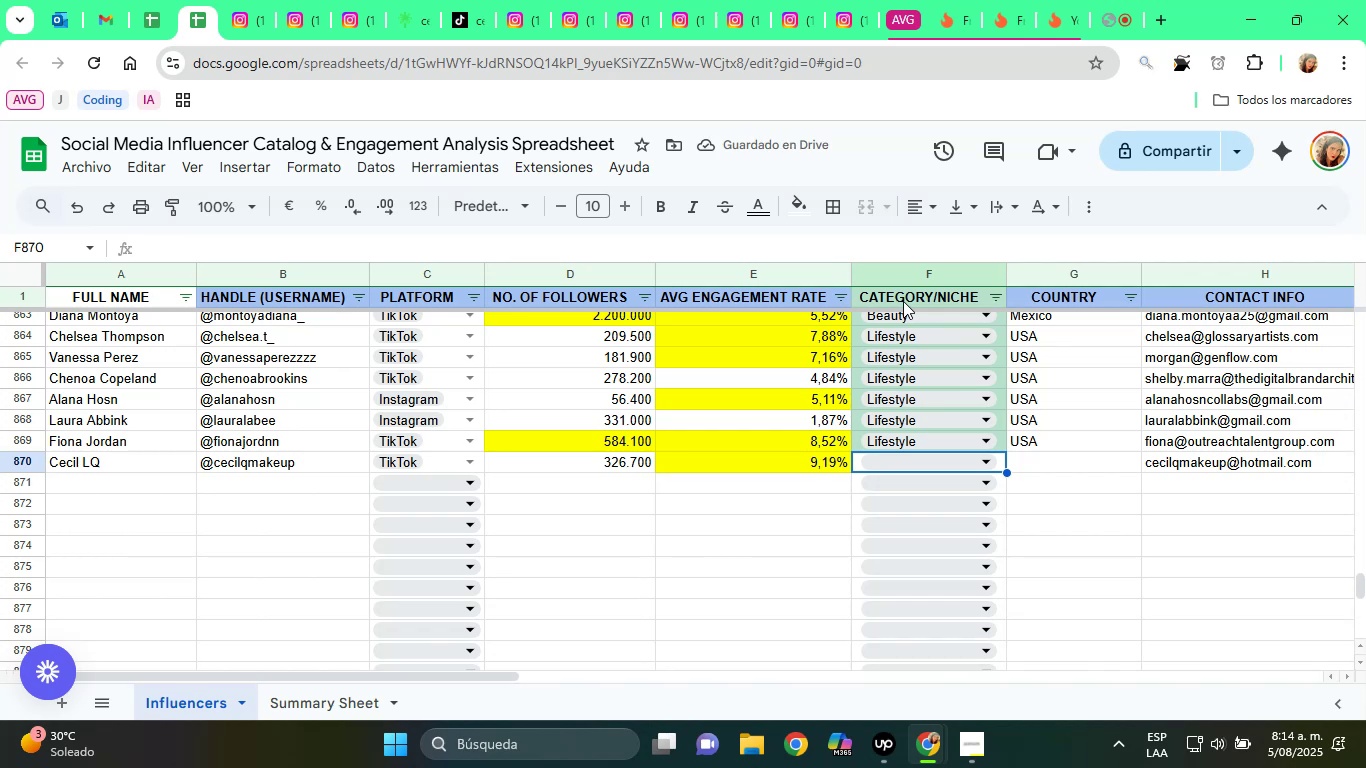 
key(B)
 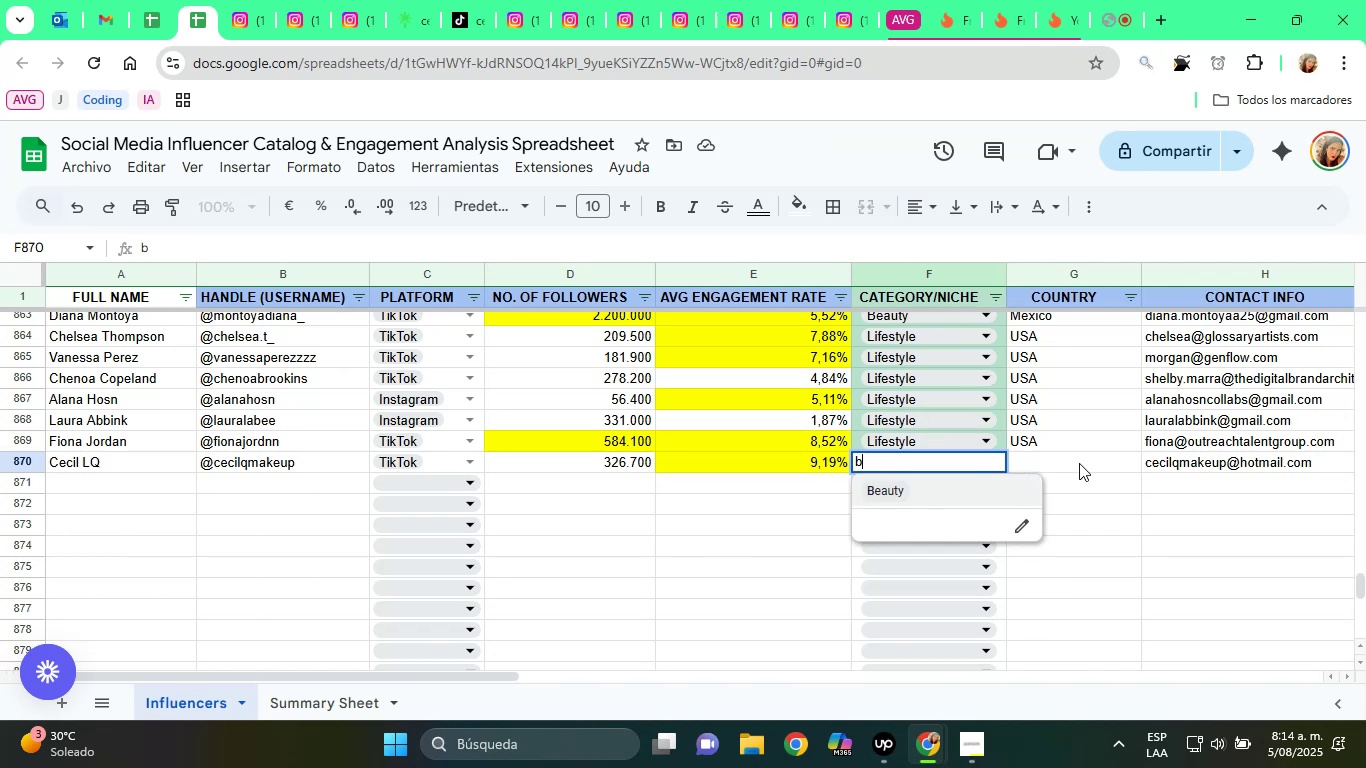 
left_click([908, 486])
 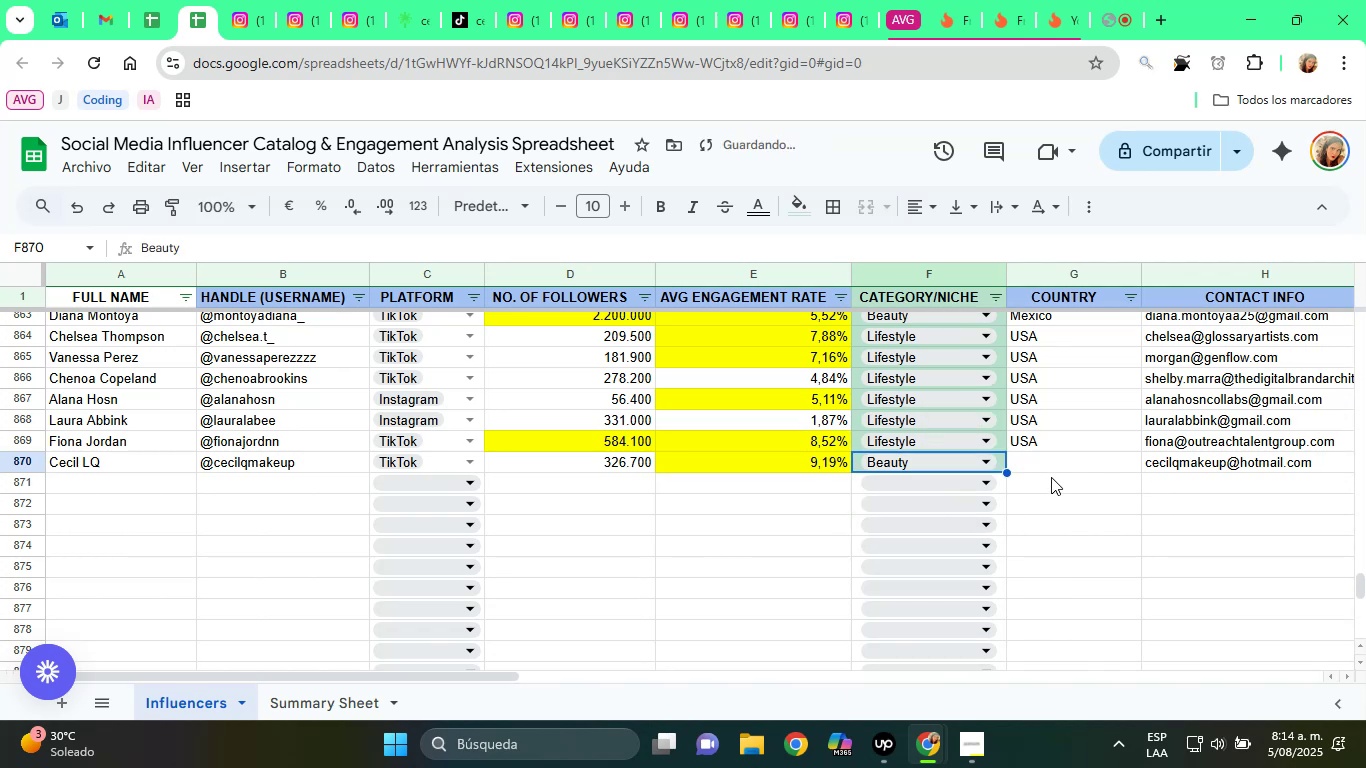 
left_click([1058, 465])
 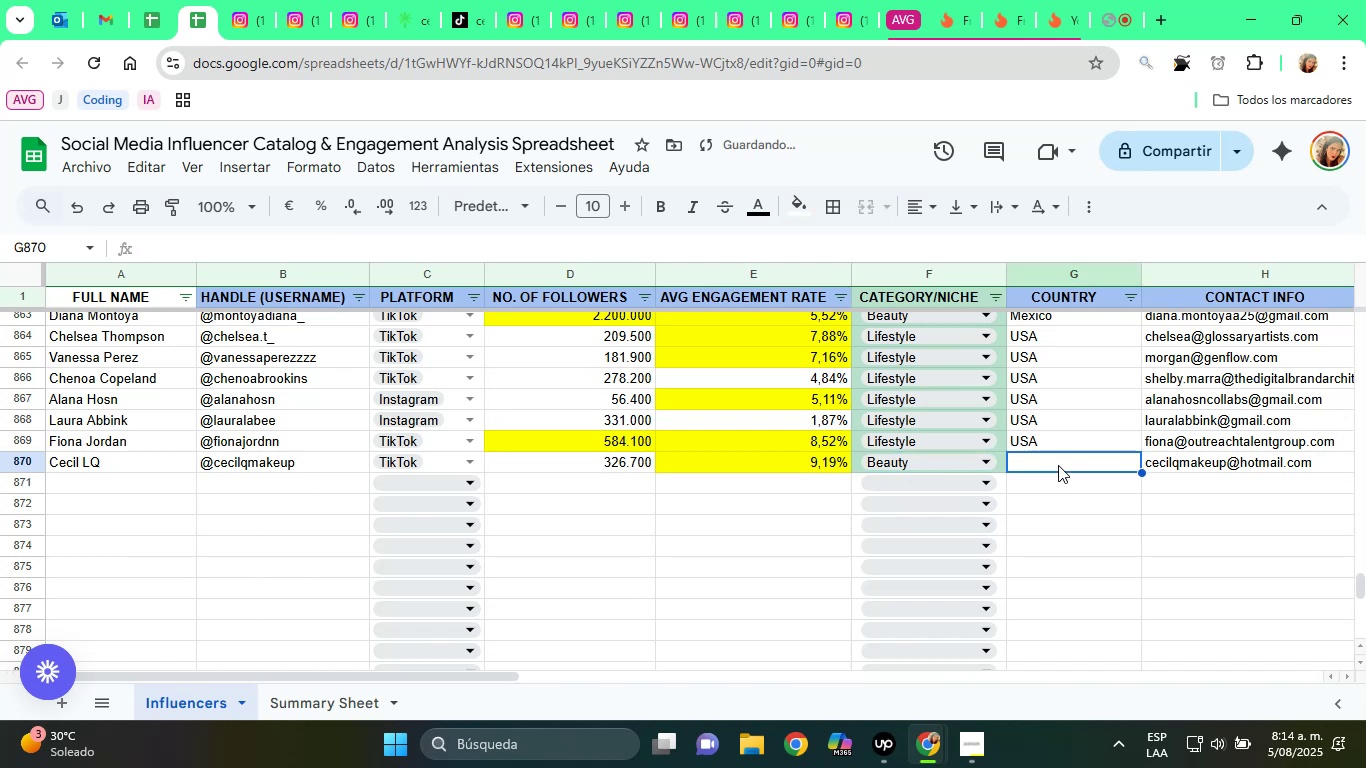 
type(Mexico)
key(Tab)
key(Tab)
 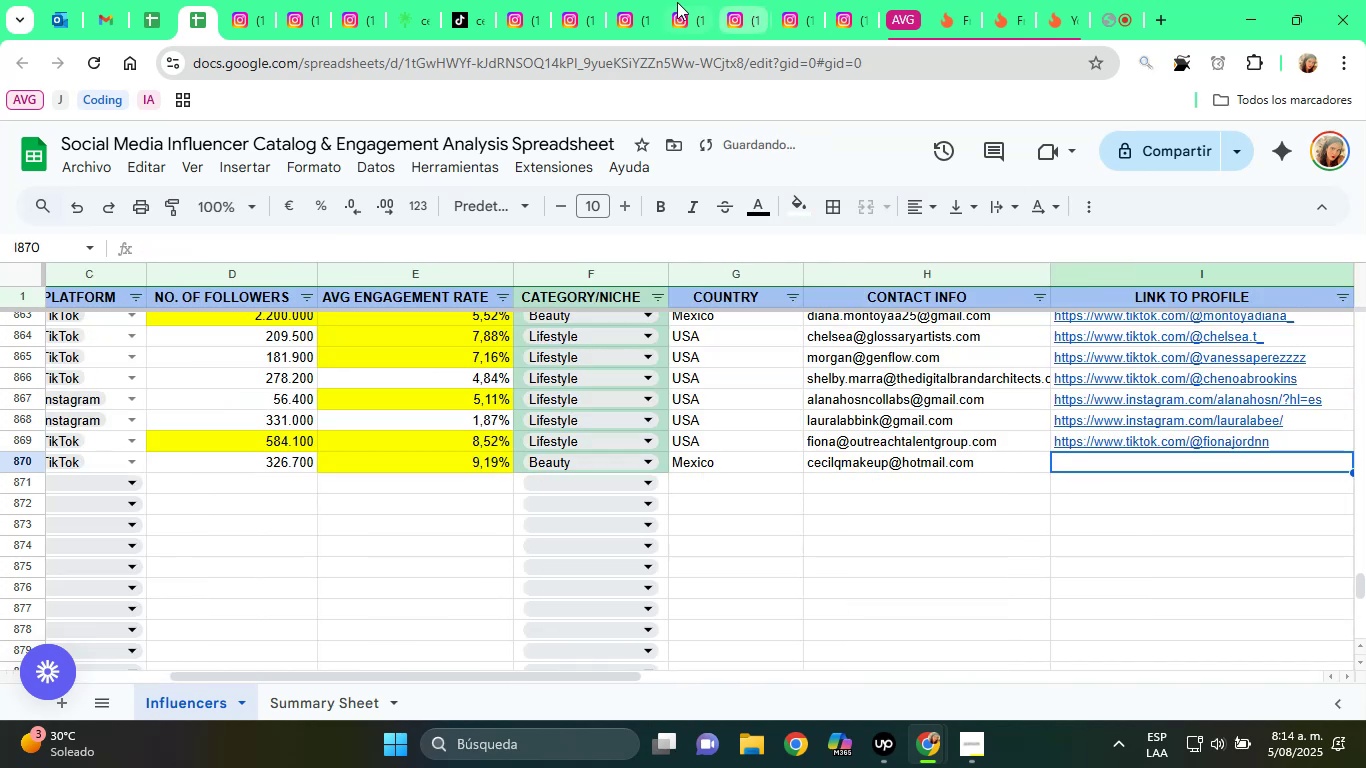 
left_click([468, 0])
 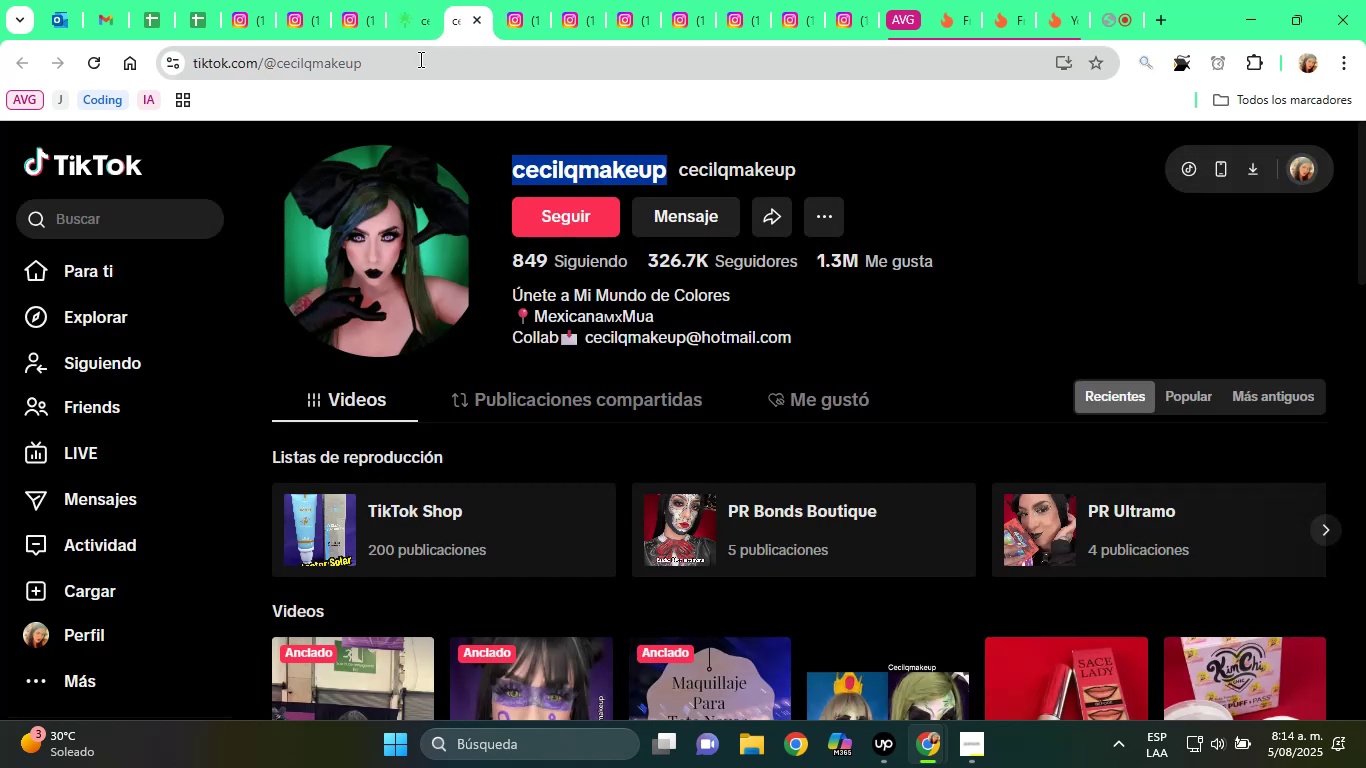 
left_click([416, 60])
 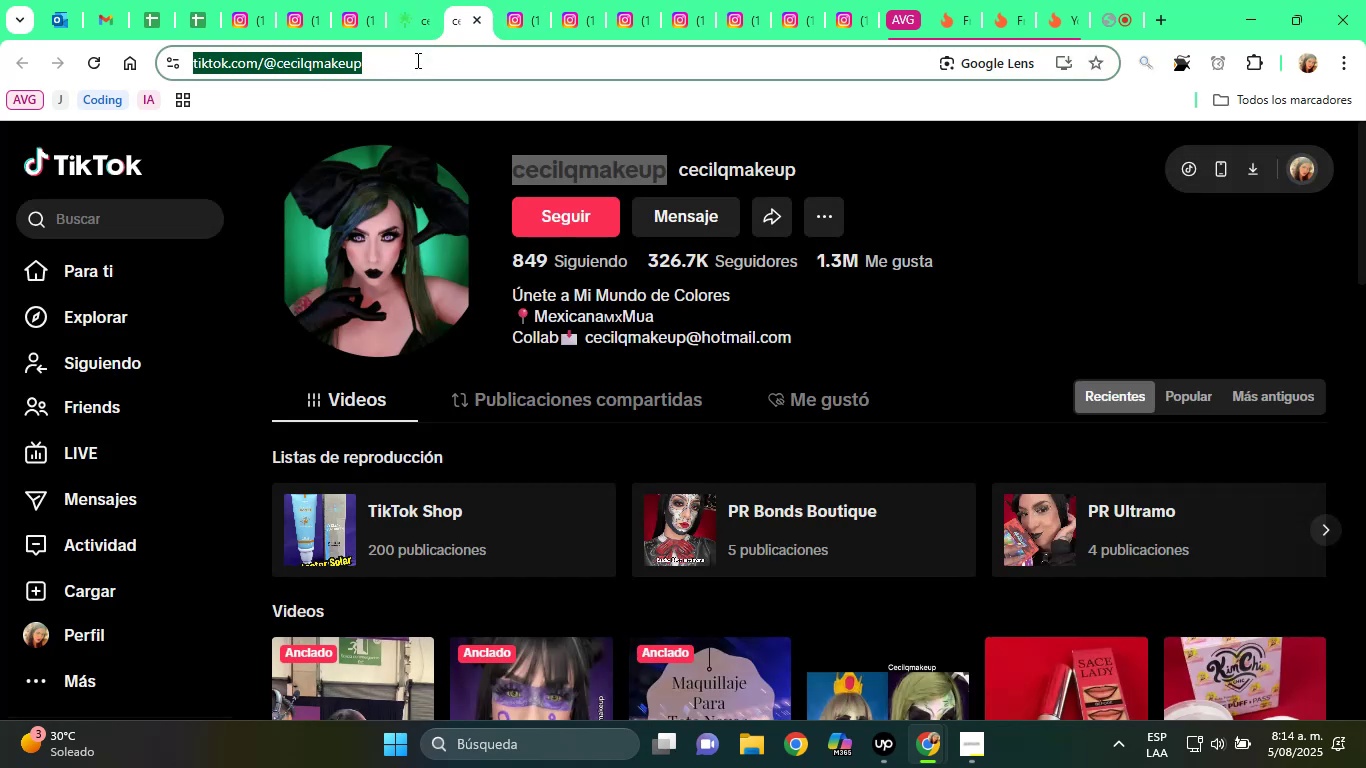 
right_click([416, 60])
 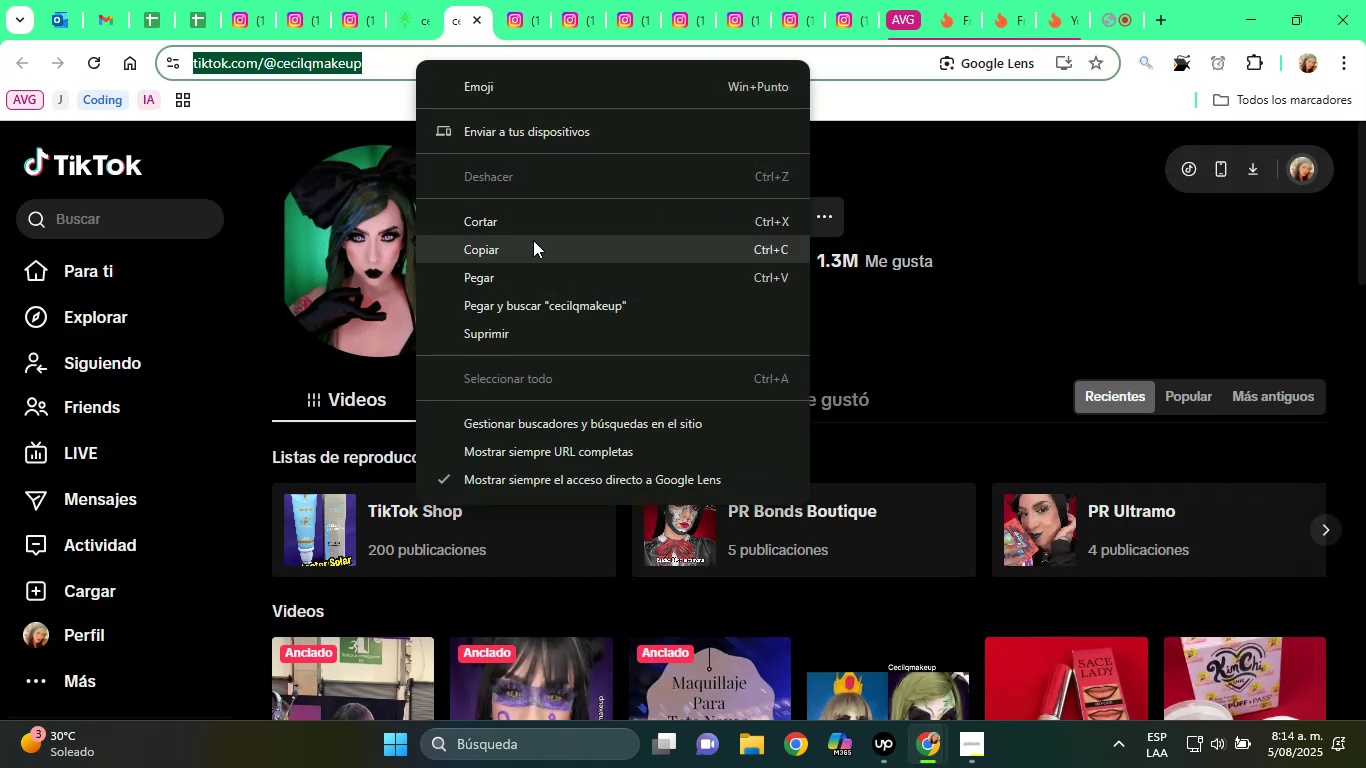 
left_click([533, 240])
 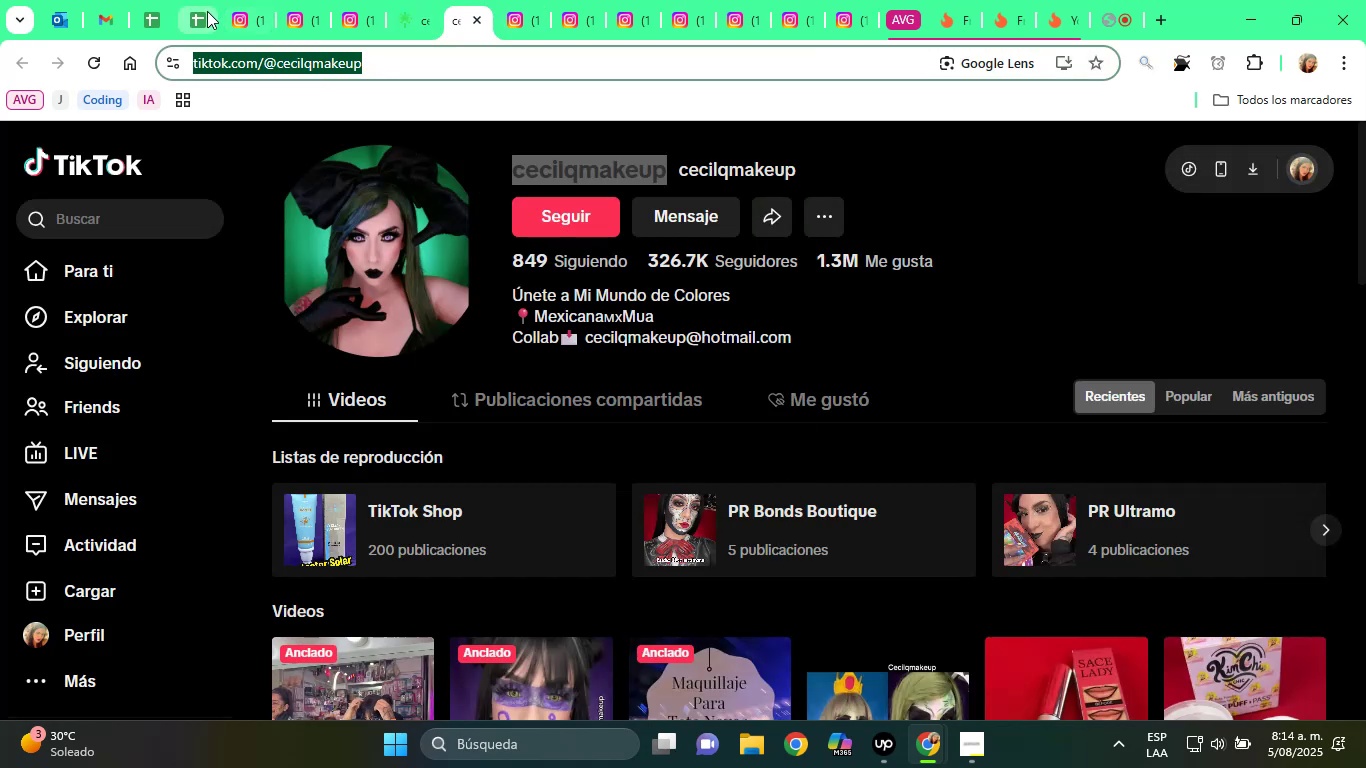 
left_click([207, 11])
 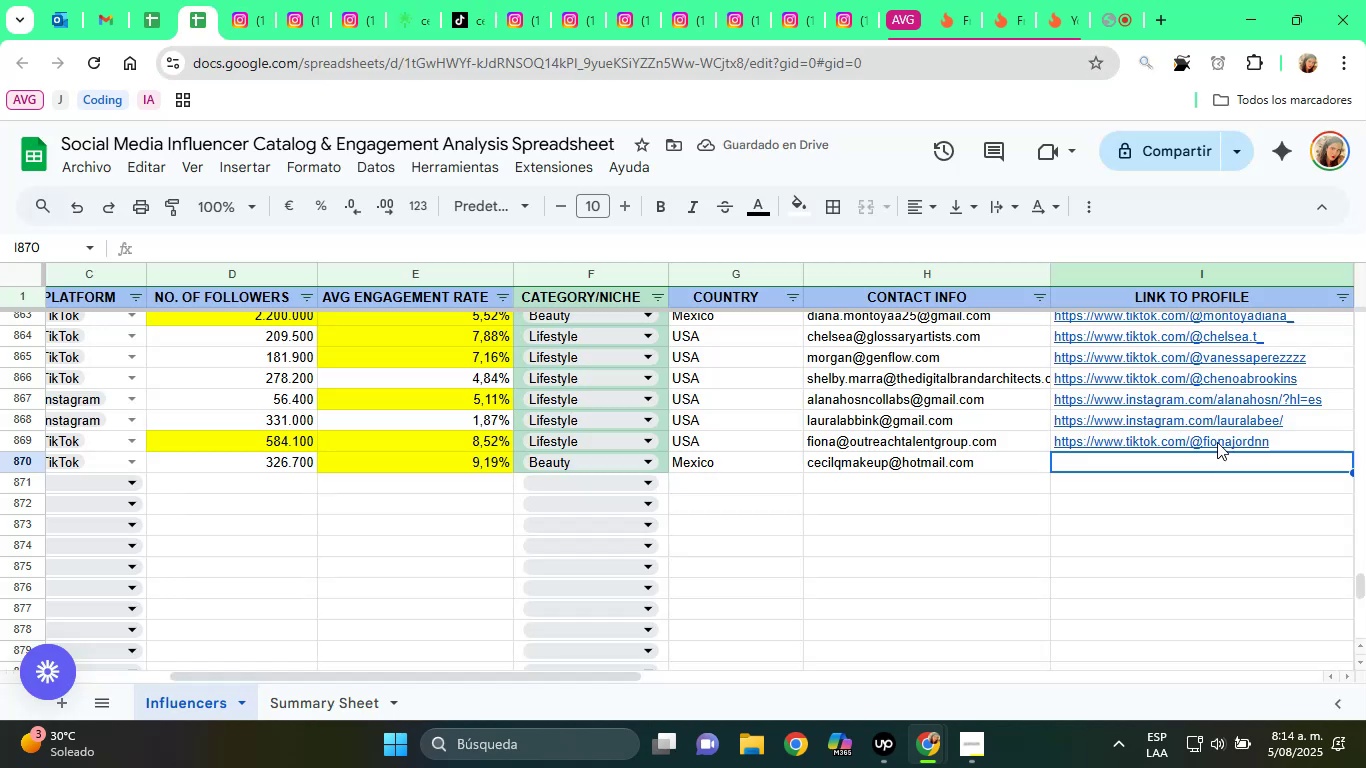 
key(Control+V)
 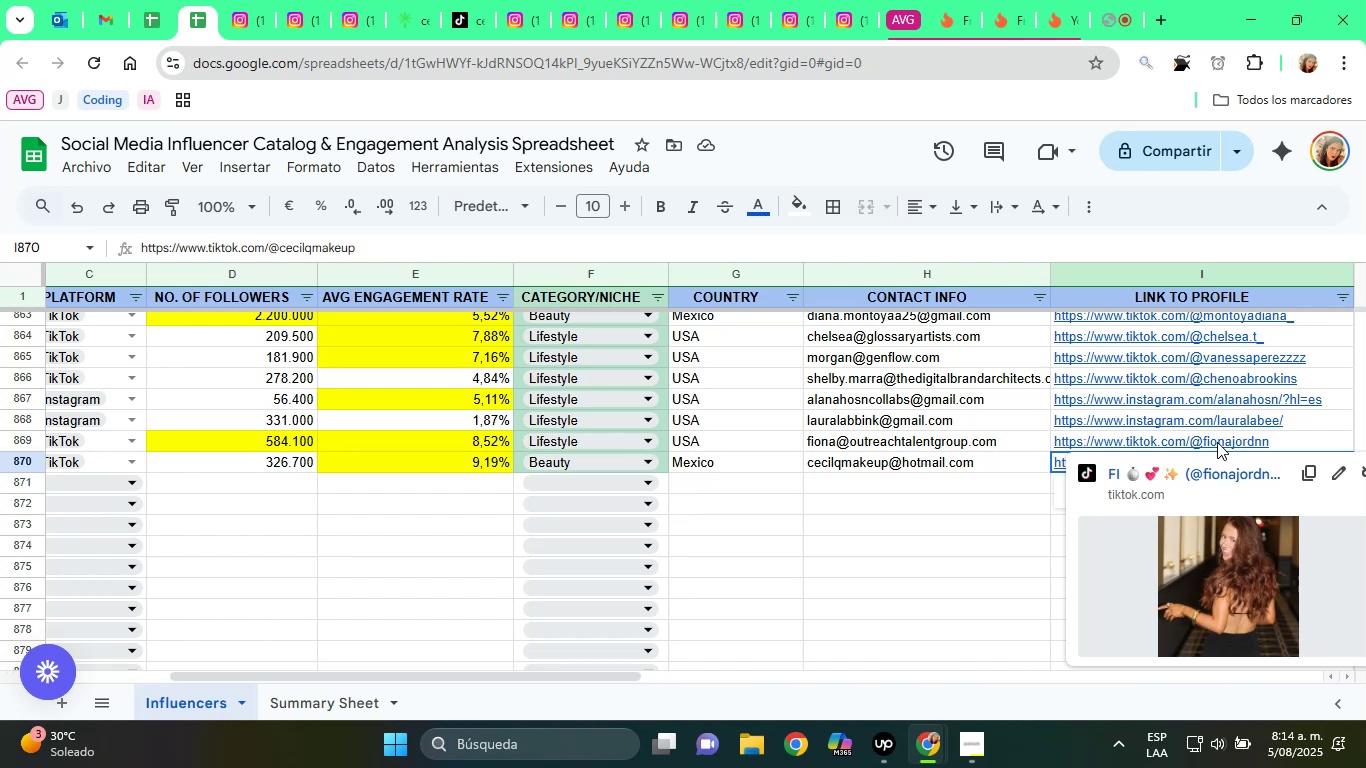 
wait(16.47)
 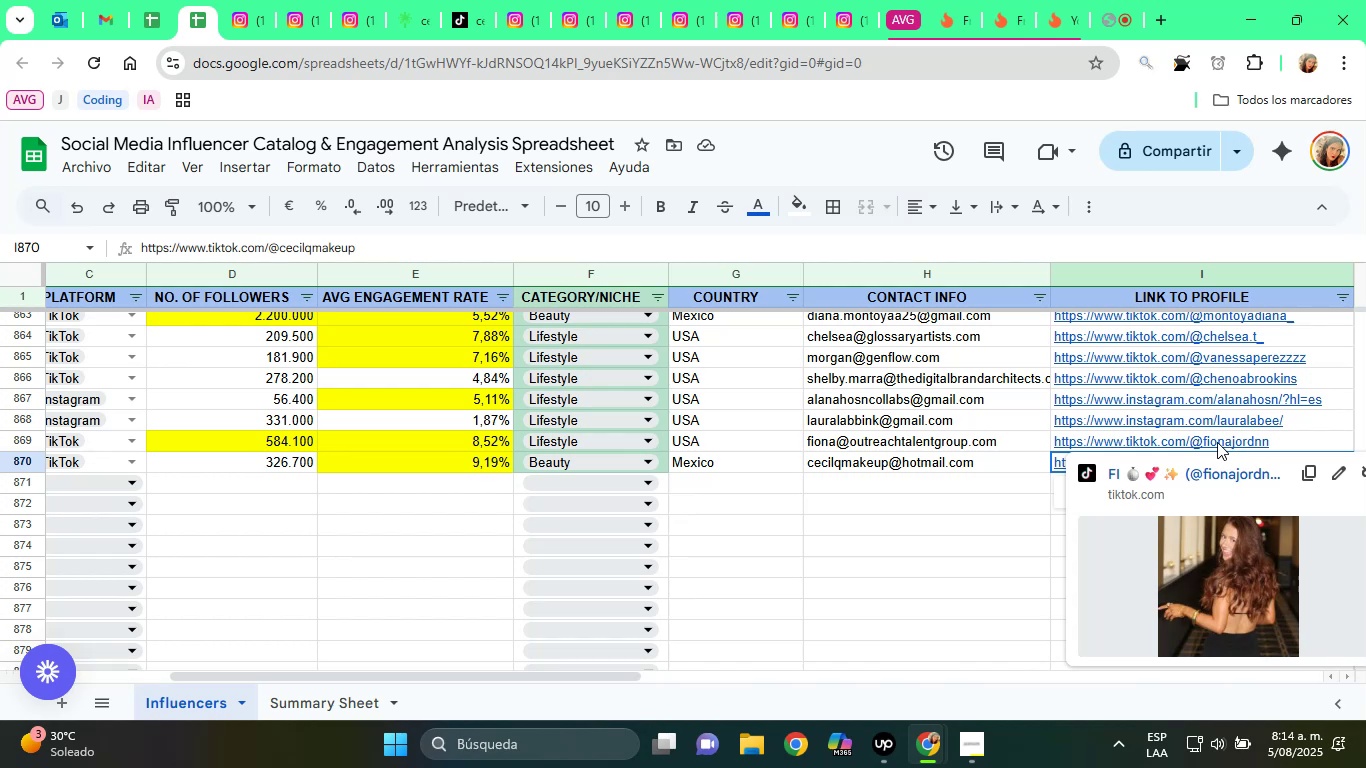 
key(ArrowRight)
 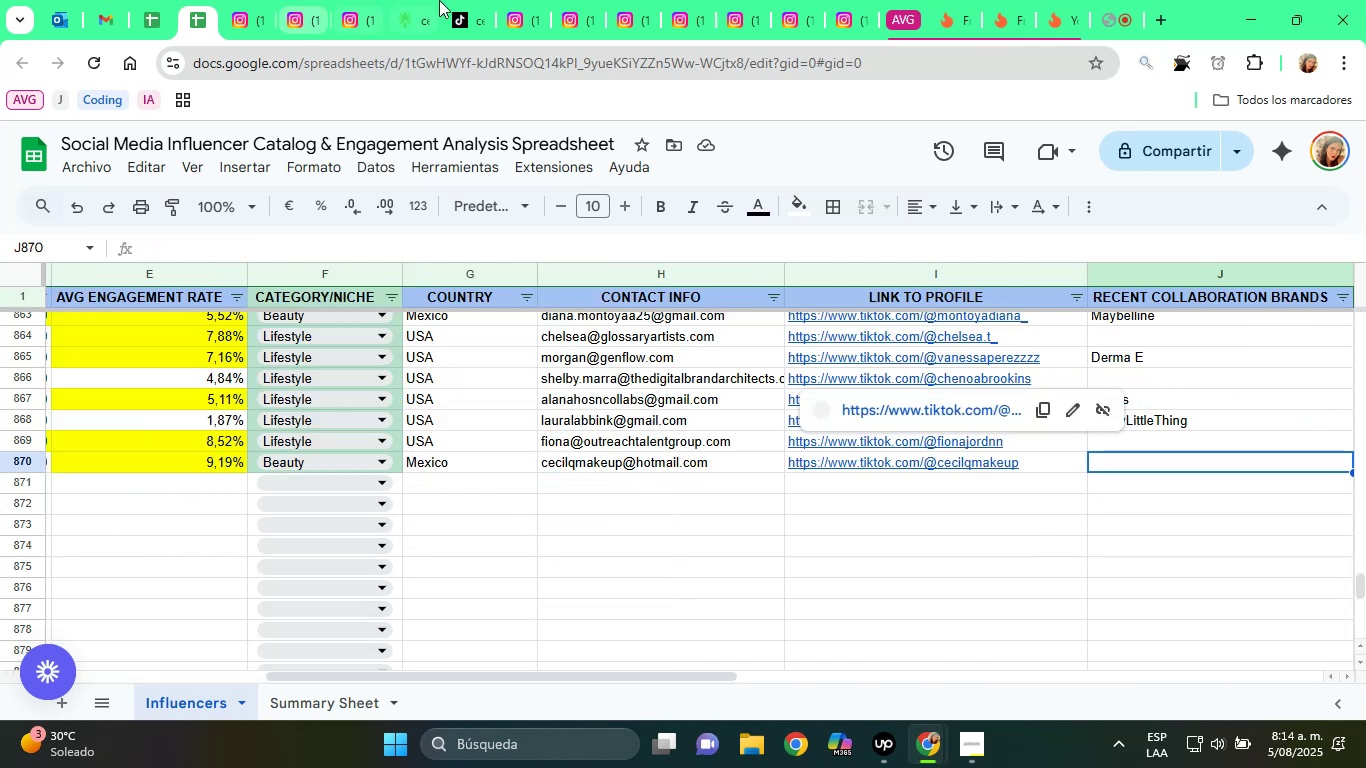 
left_click([452, 0])
 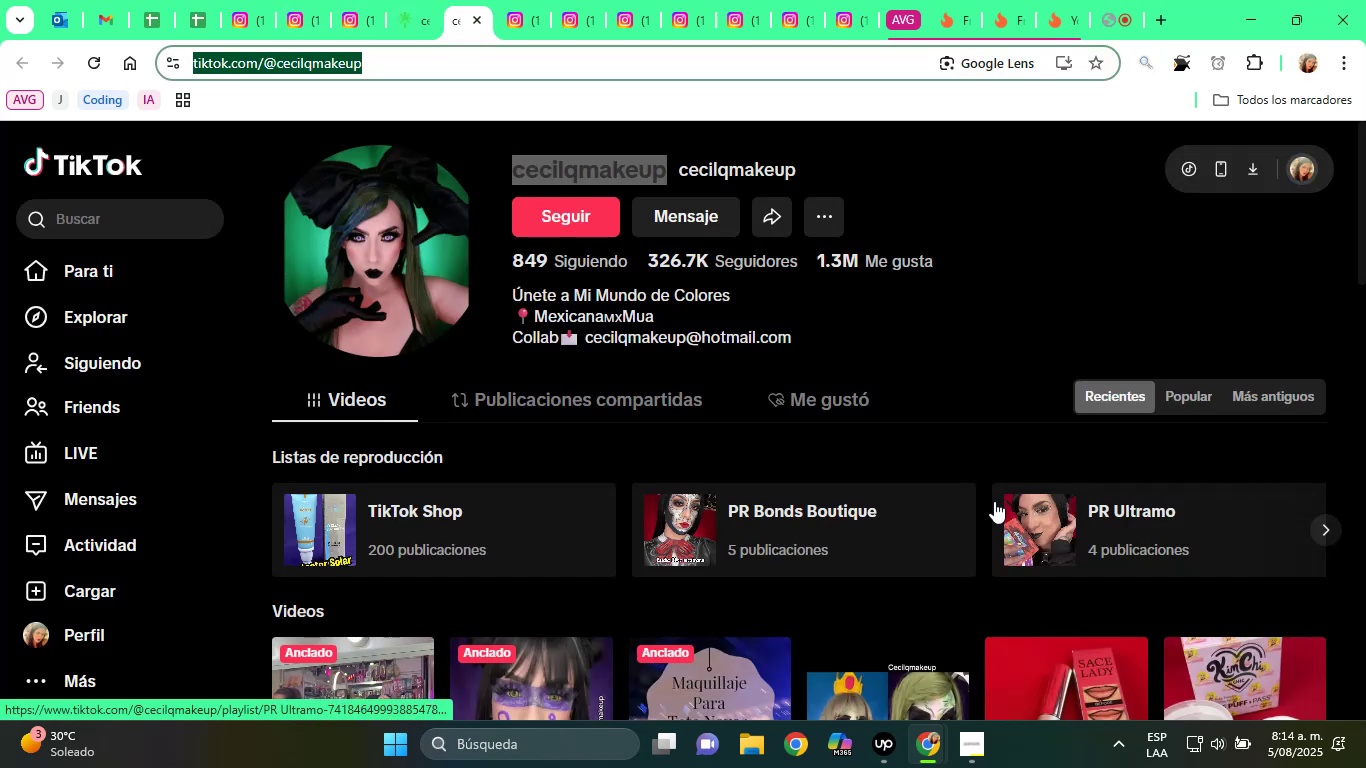 
scroll: coordinate [994, 501], scroll_direction: down, amount: 3.0
 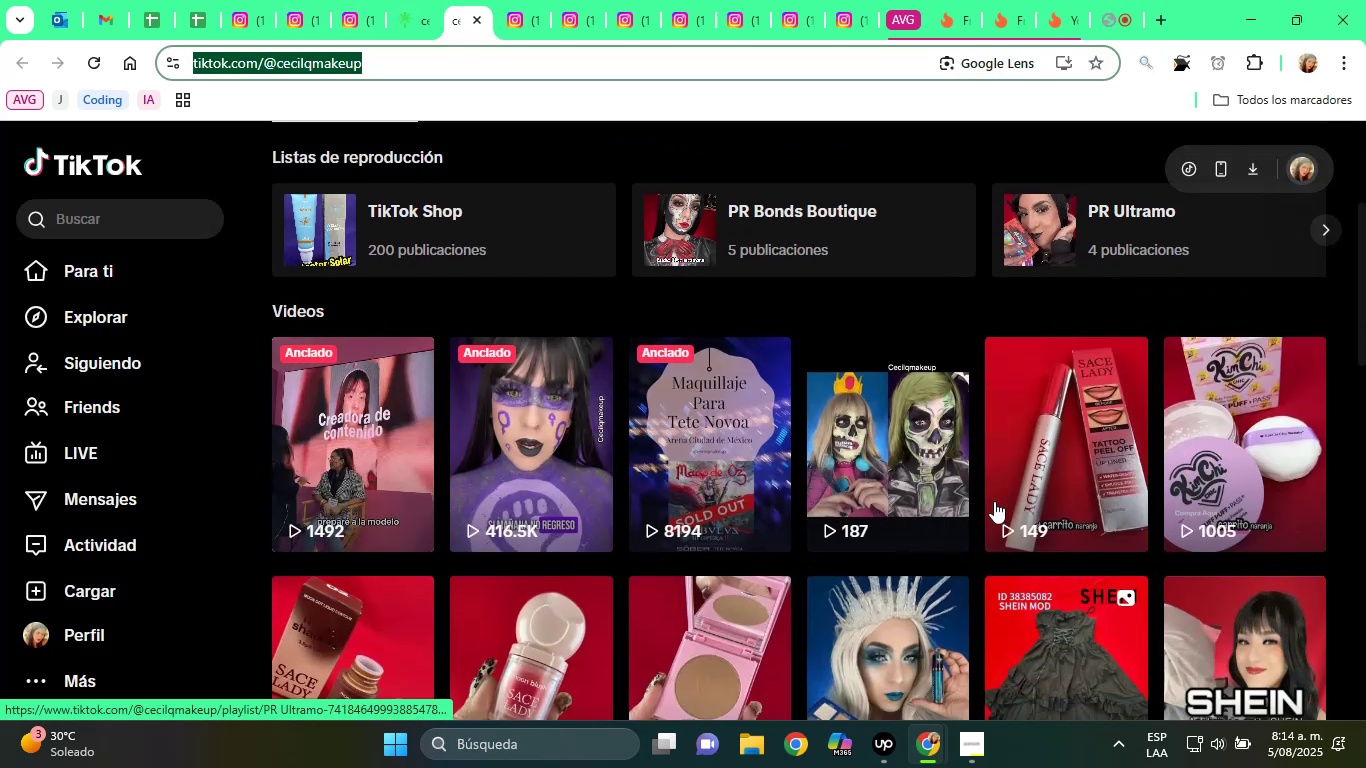 
mouse_move([1020, 359])
 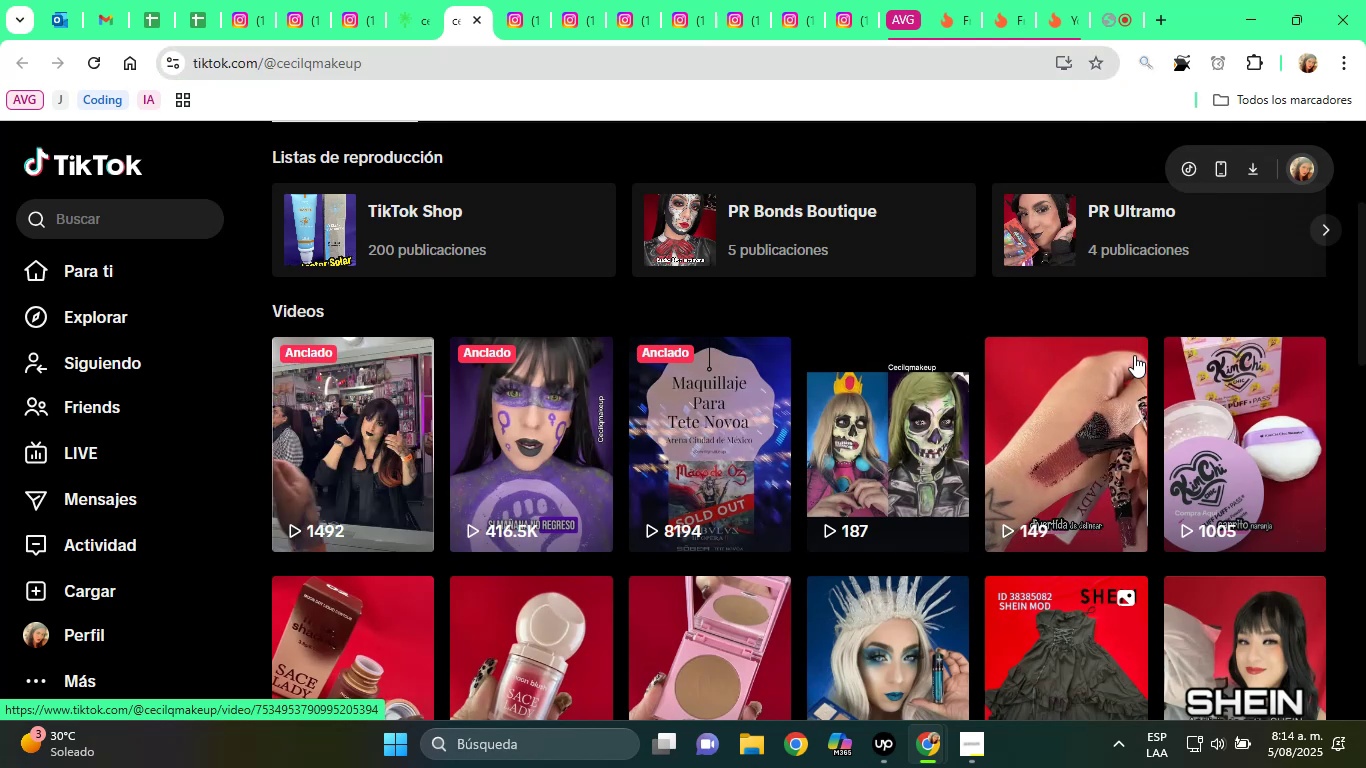 
left_click([1134, 355])
 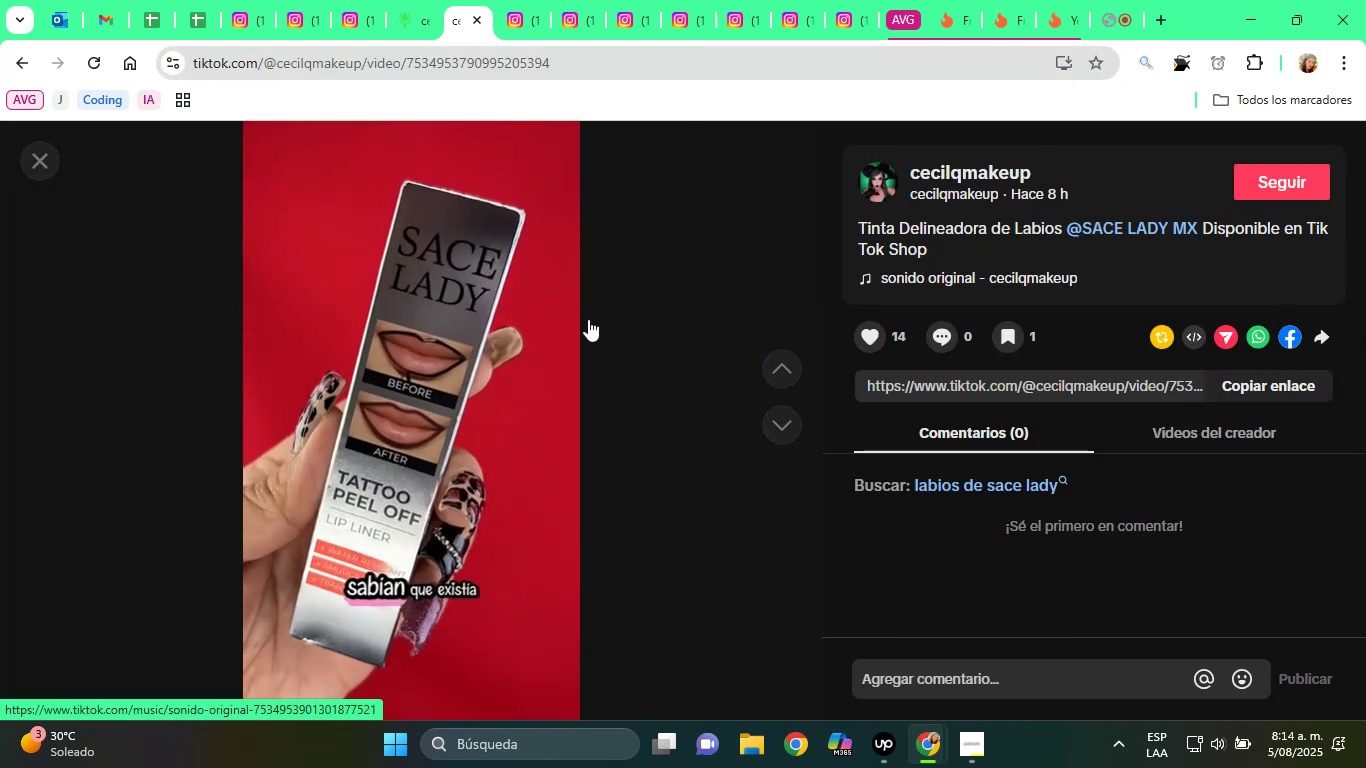 
wait(6.41)
 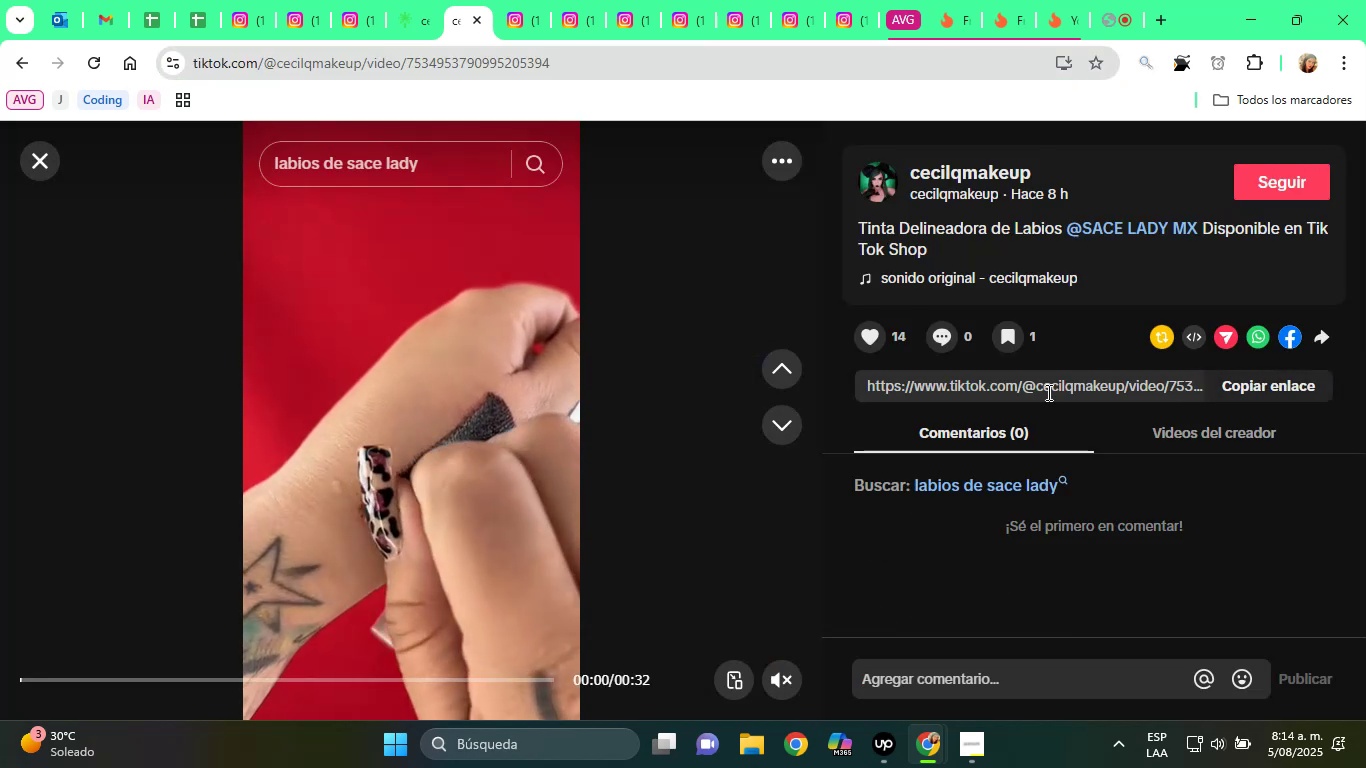 
left_click([27, 159])
 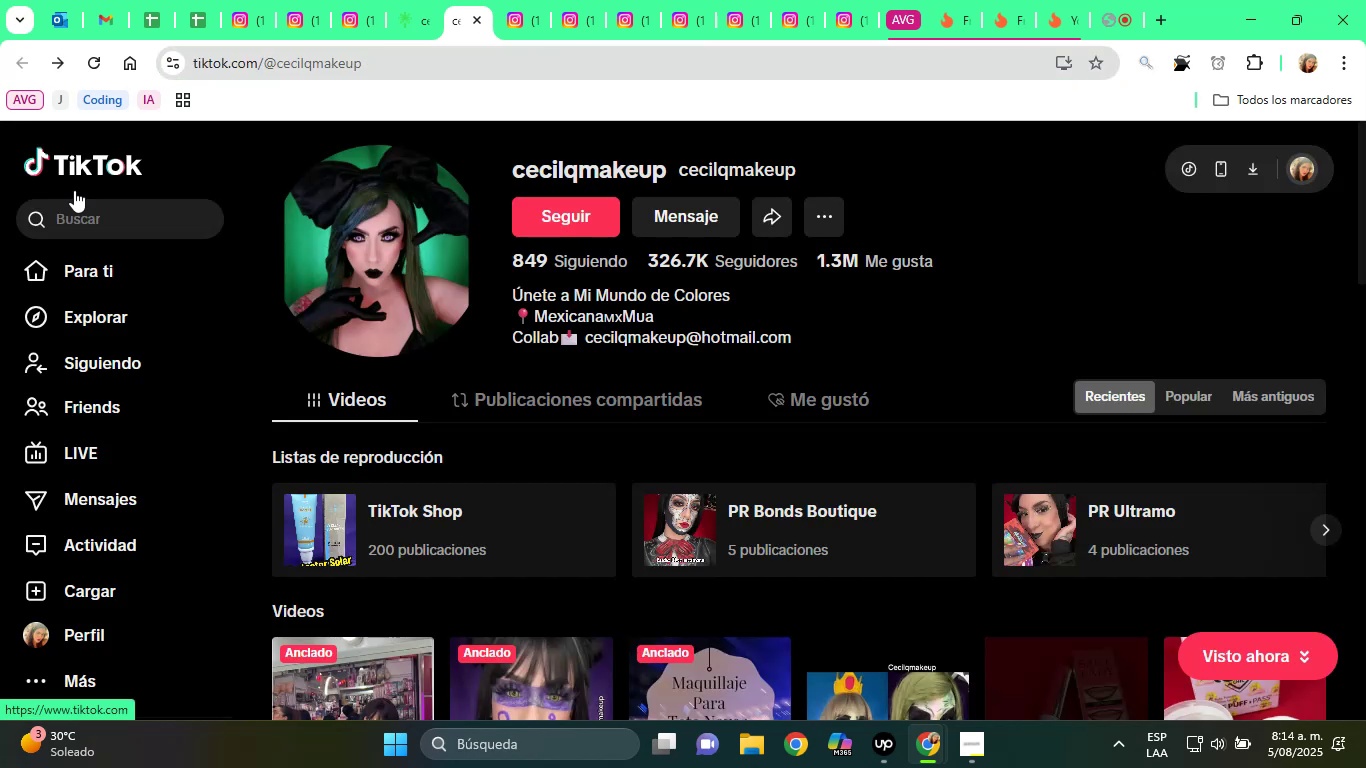 
scroll: coordinate [1036, 458], scroll_direction: down, amount: 3.0
 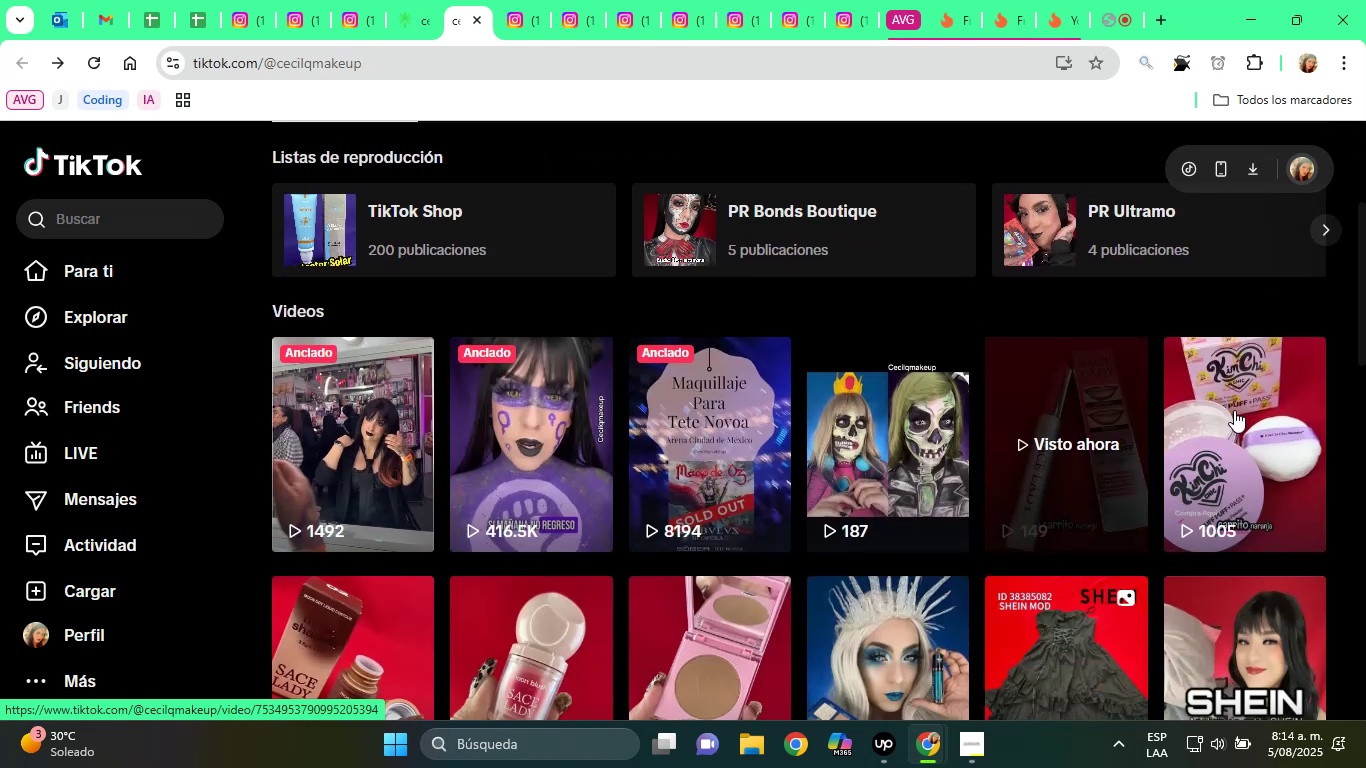 
left_click([1234, 410])
 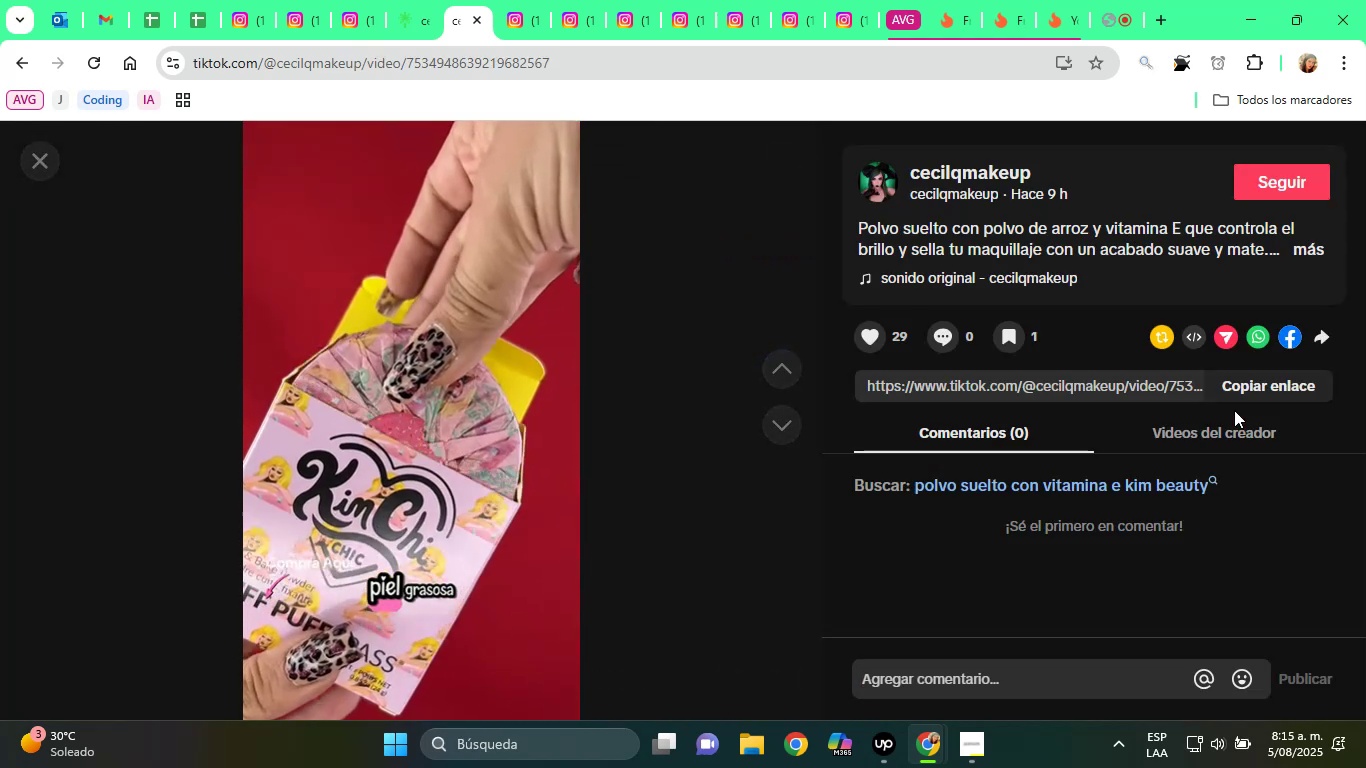 
wait(11.69)
 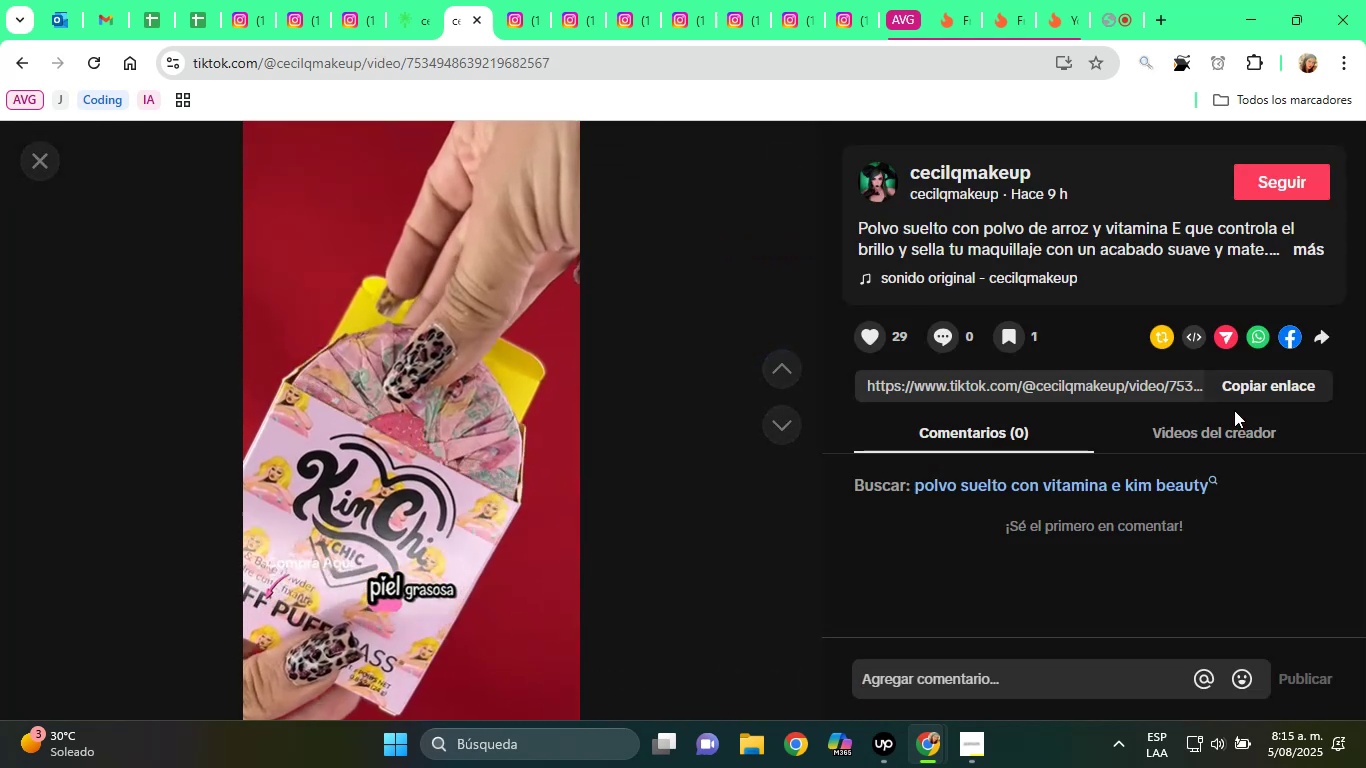 
left_click([1311, 243])
 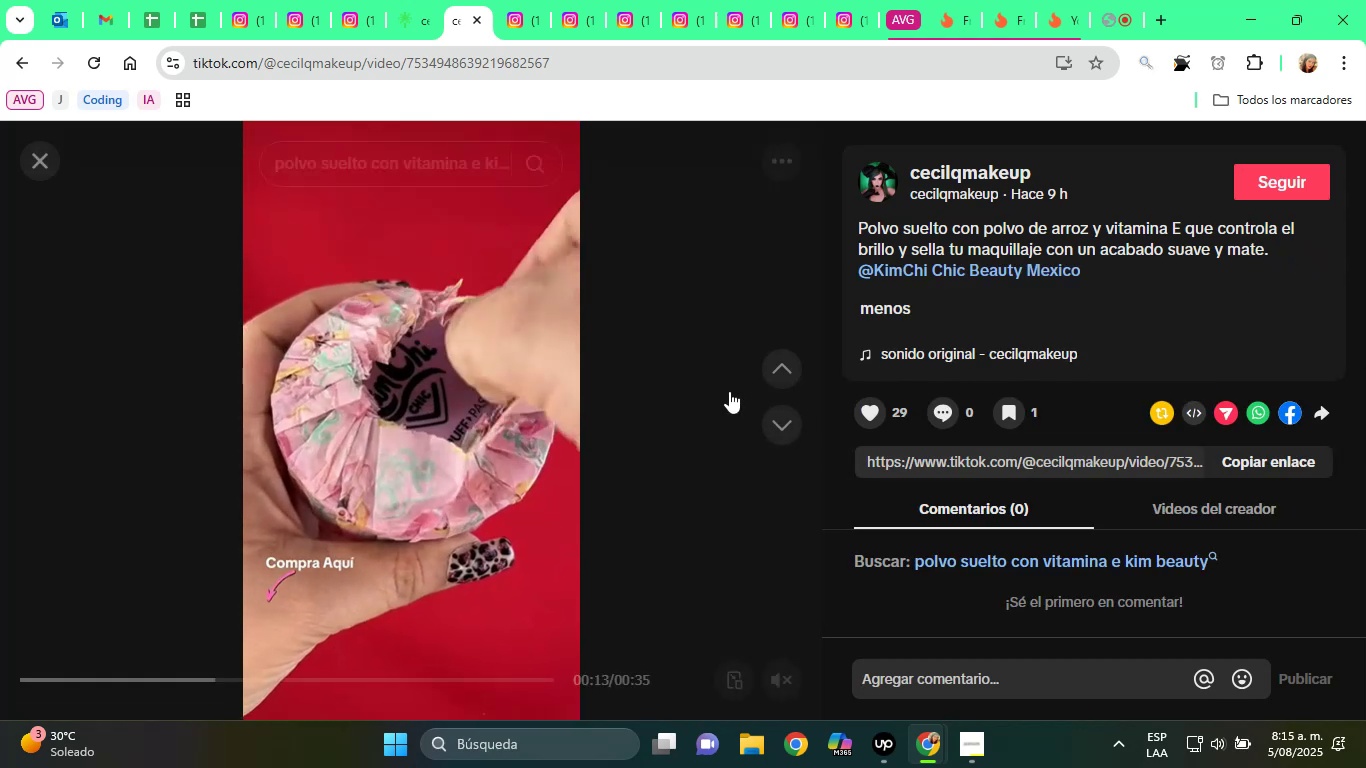 
left_click([29, 159])
 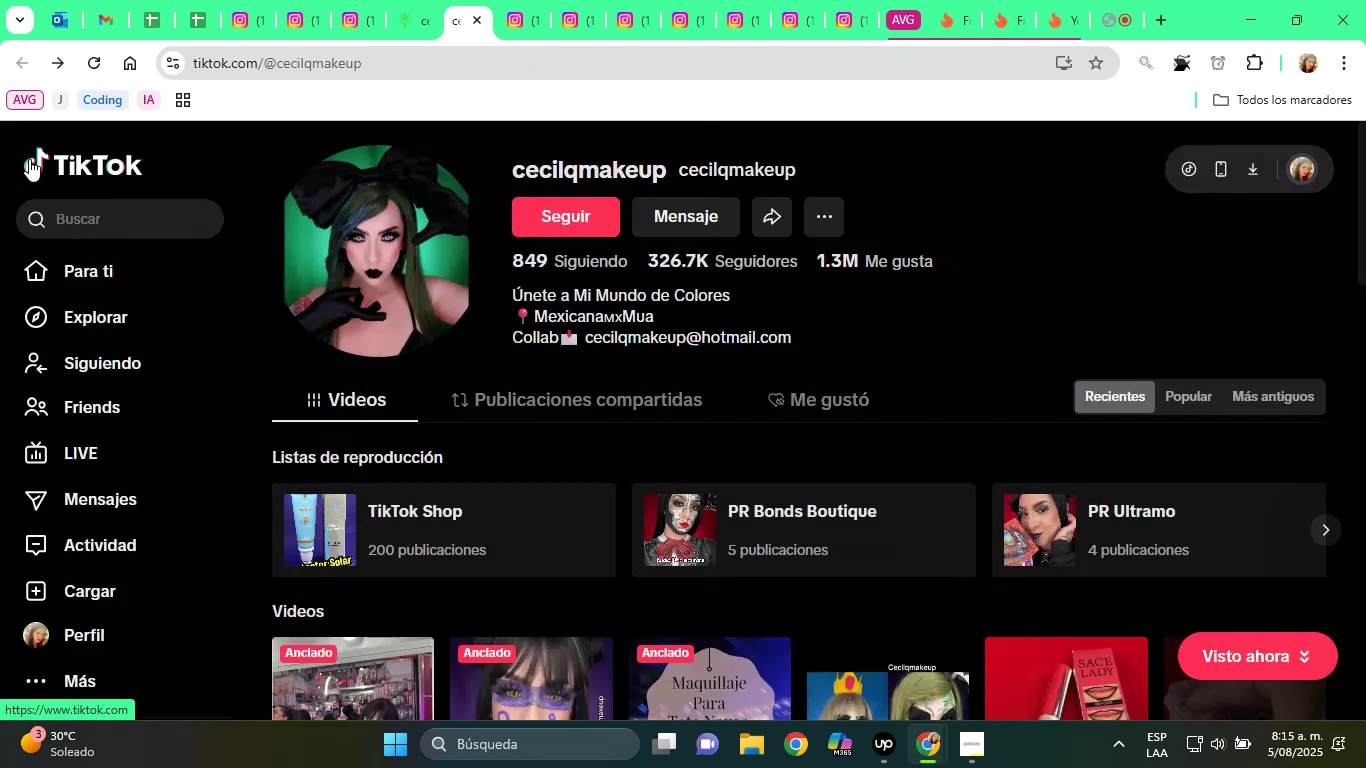 
scroll: coordinate [936, 493], scroll_direction: down, amount: 5.0
 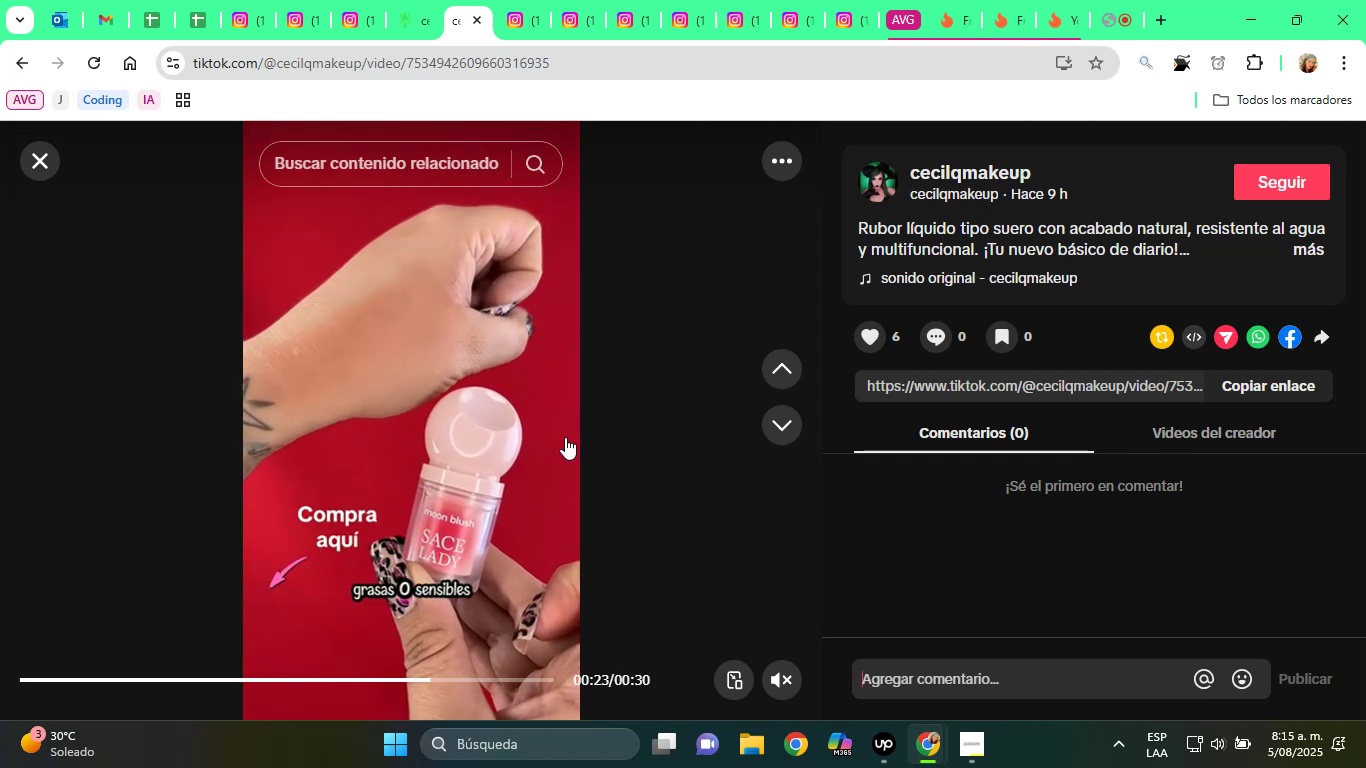 
wait(34.97)
 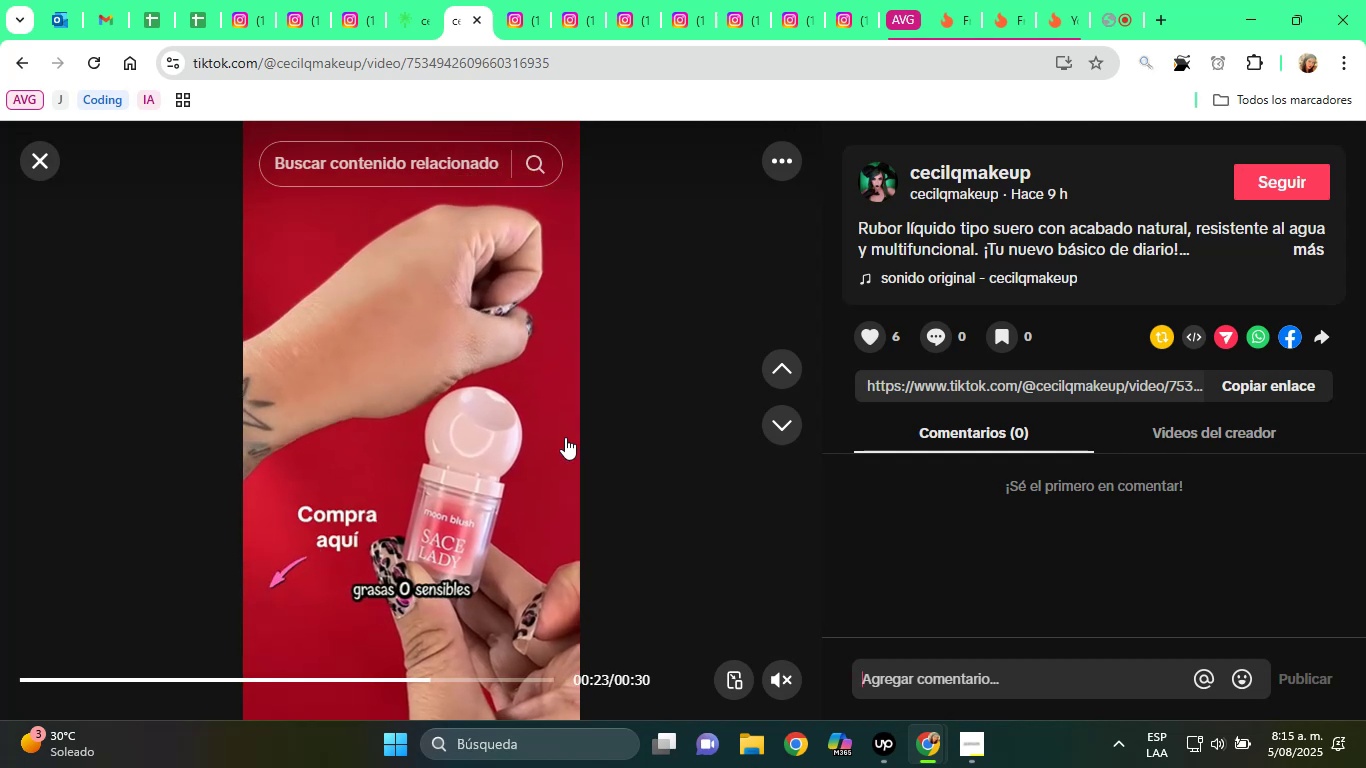 
left_click([1311, 251])
 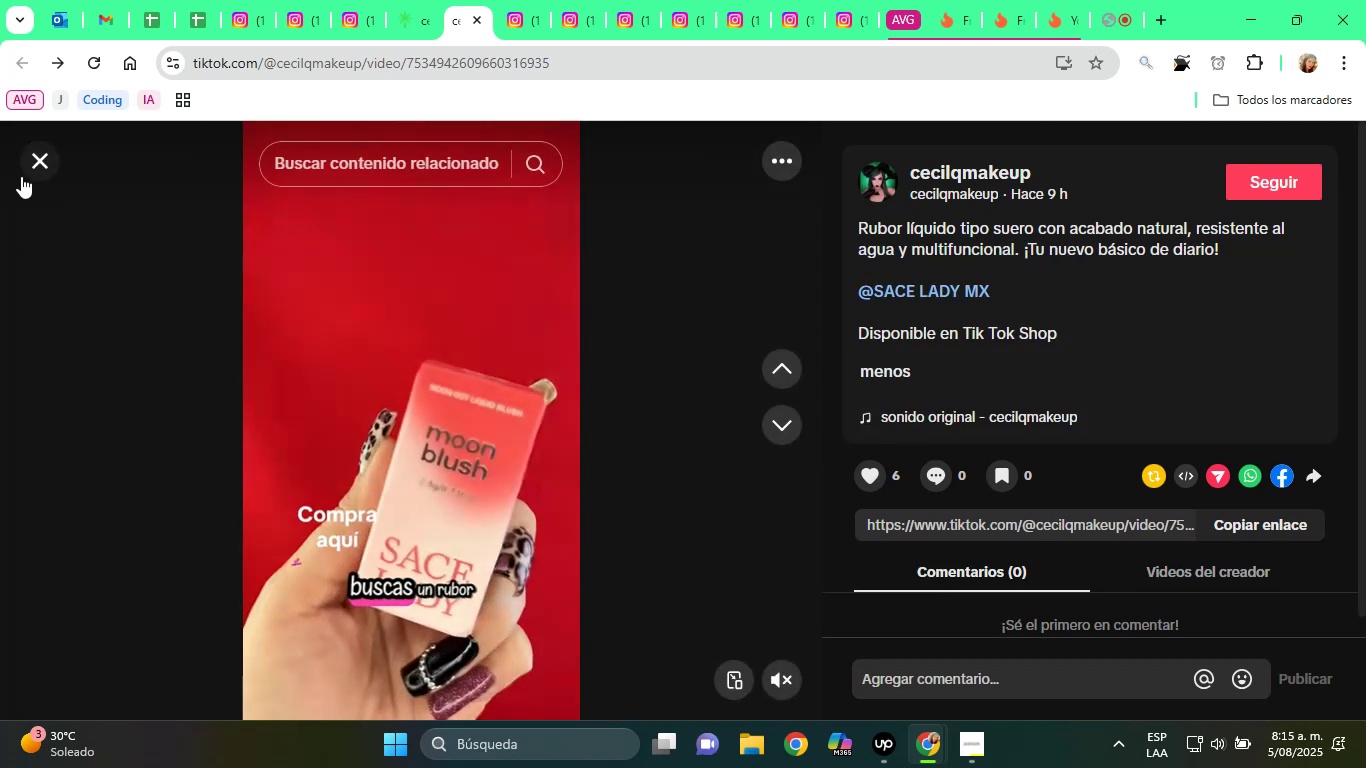 
scroll: coordinate [664, 378], scroll_direction: down, amount: 7.0
 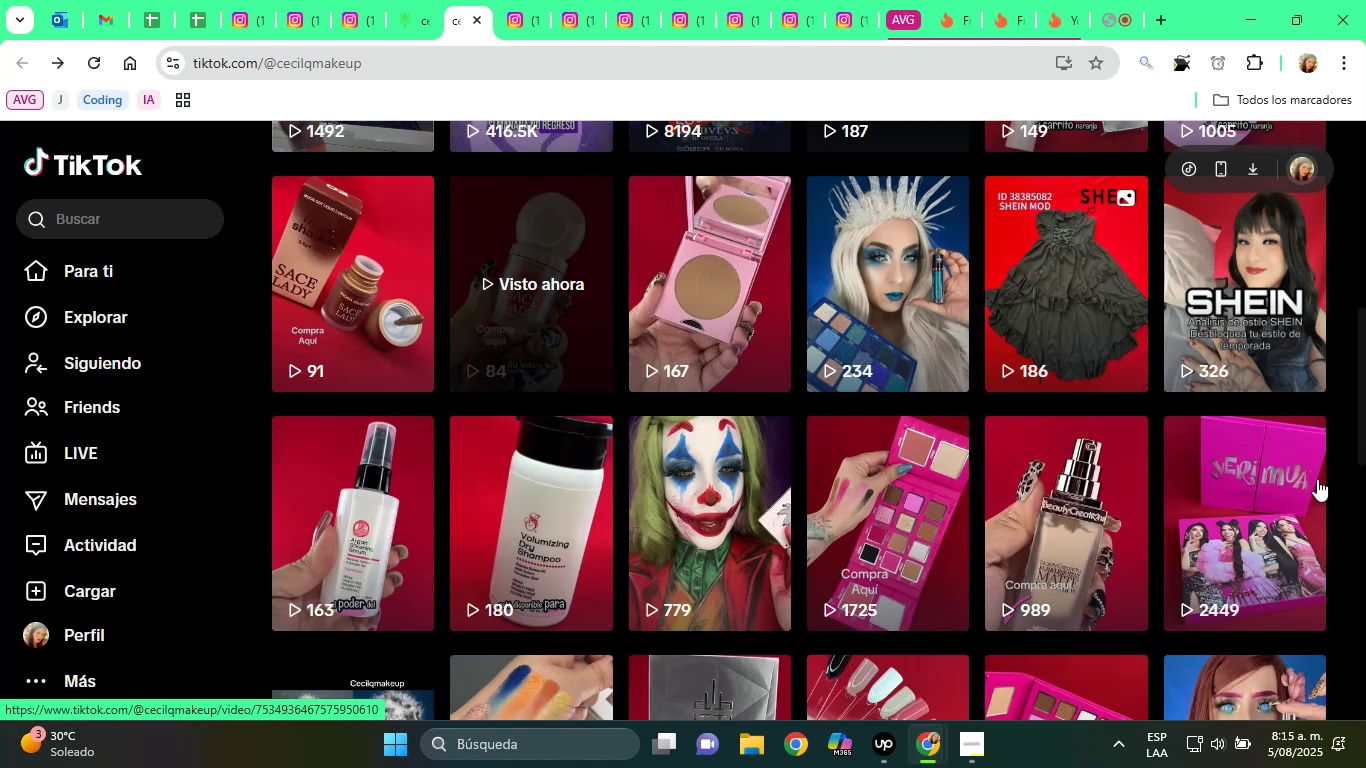 
mouse_move([1164, 375])
 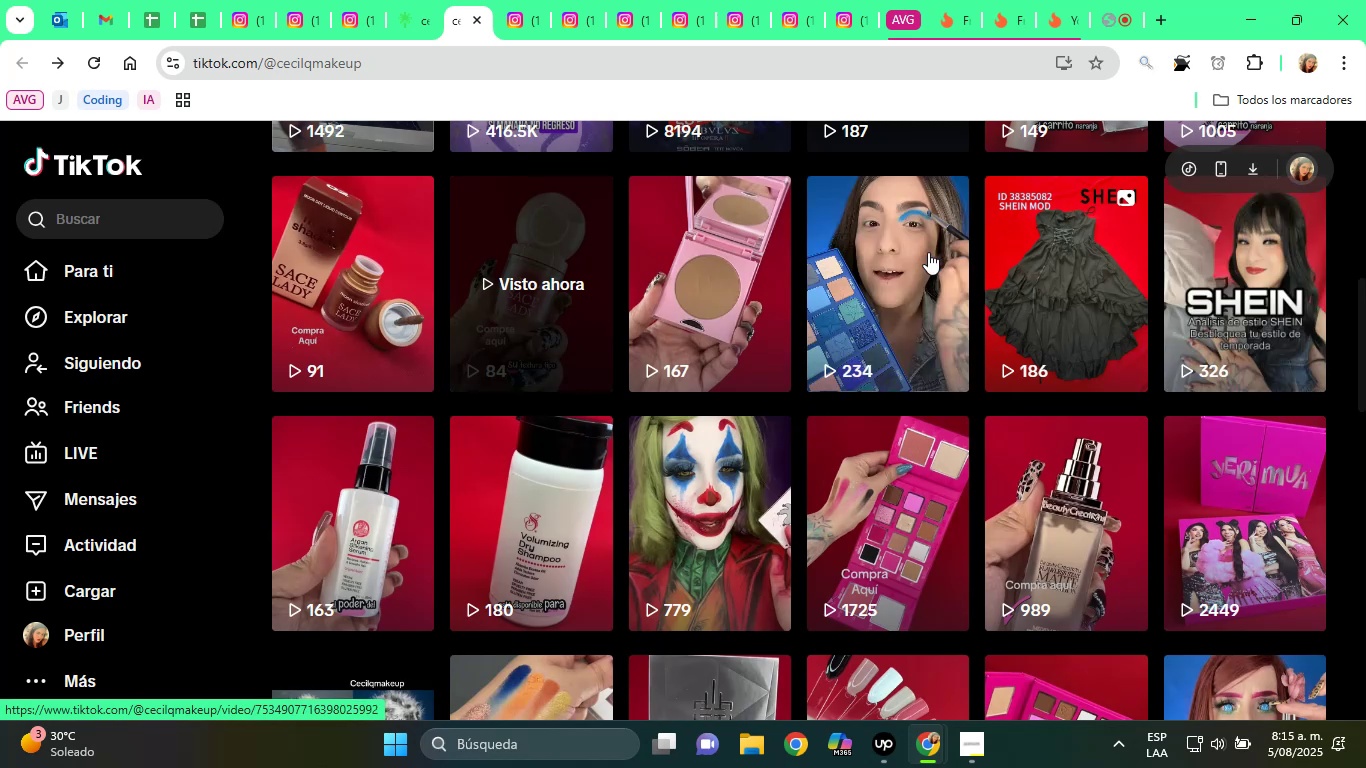 
left_click([928, 252])
 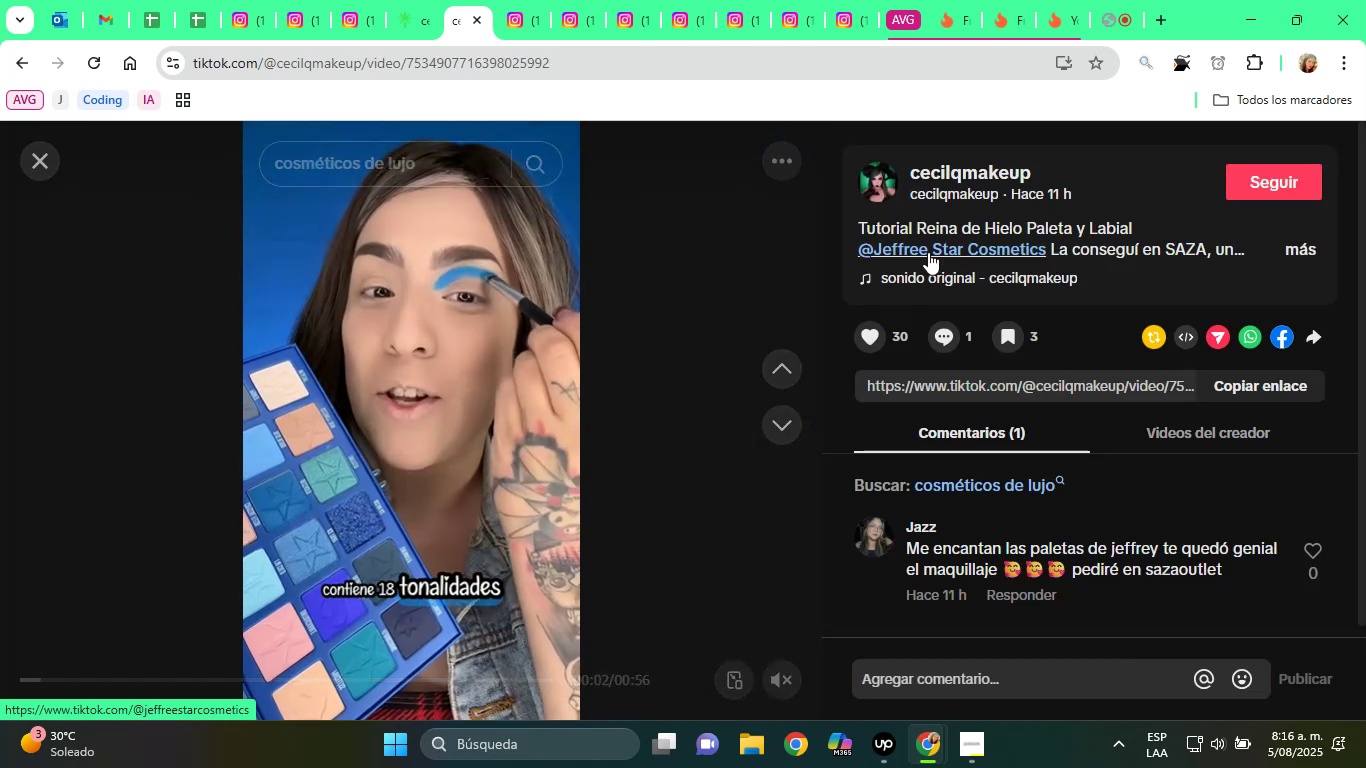 
wait(8.77)
 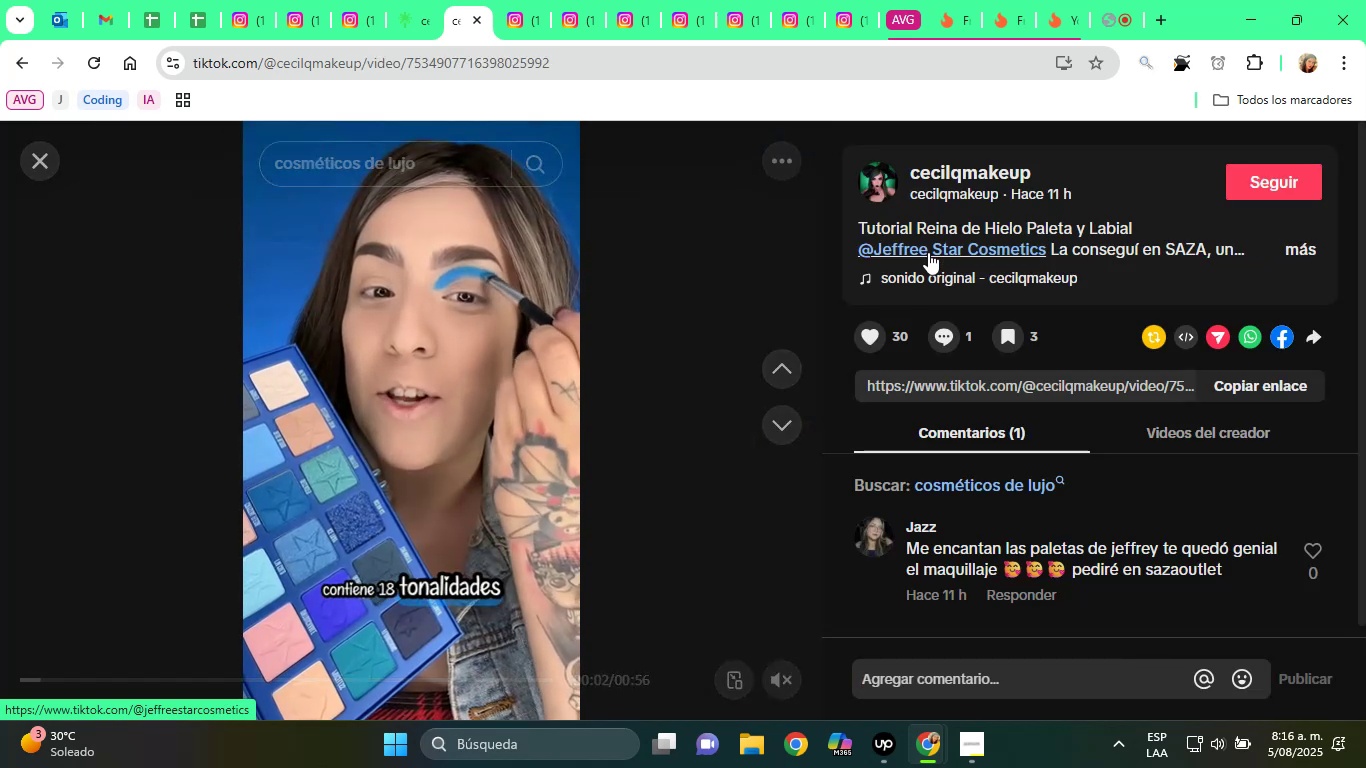 
left_click([1288, 248])
 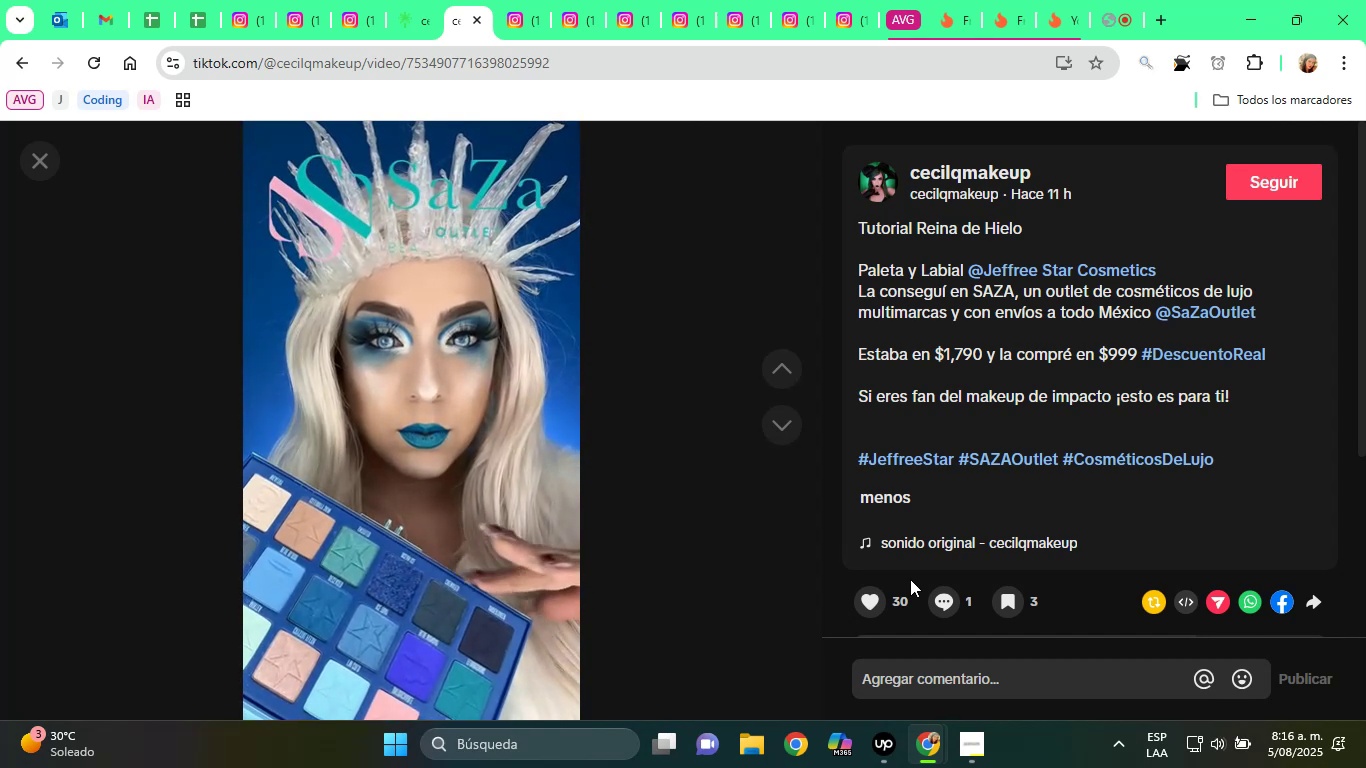 
wait(53.18)
 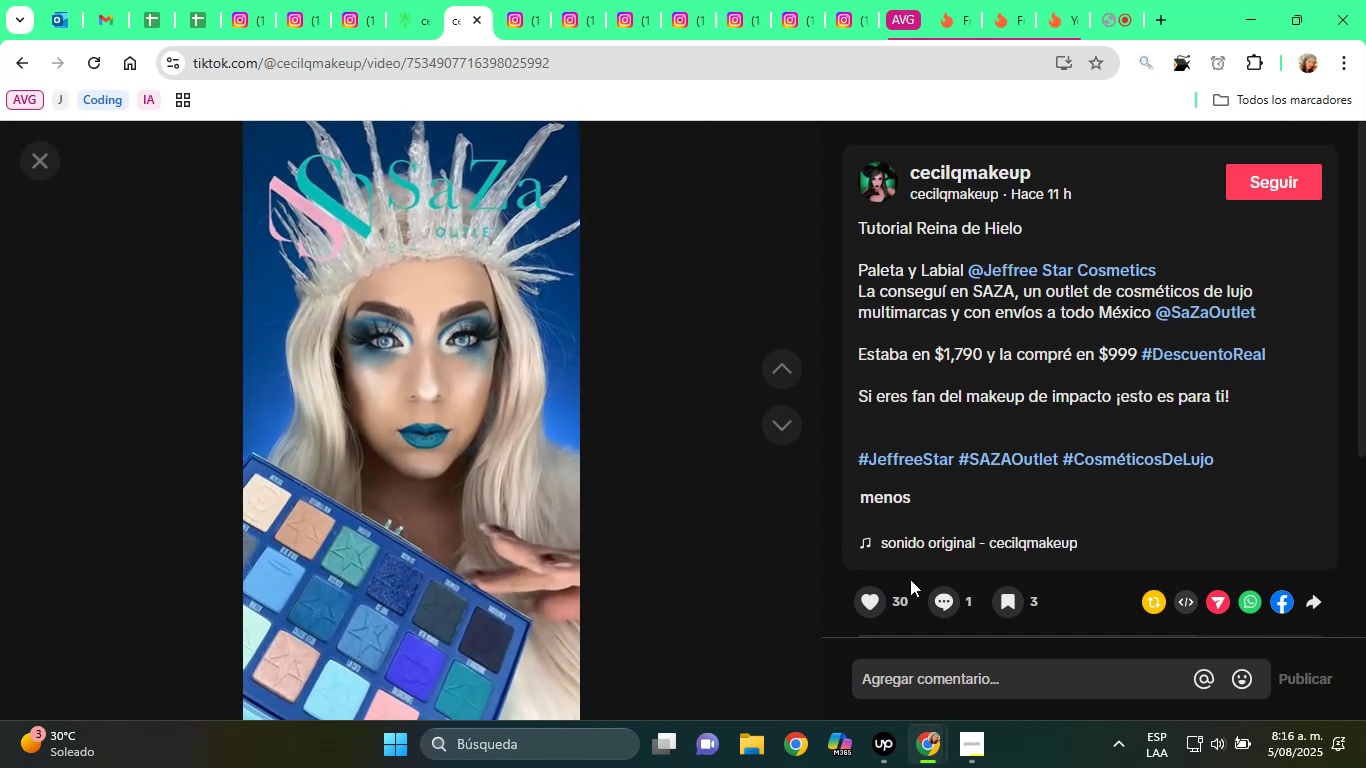 
scroll: coordinate [910, 579], scroll_direction: up, amount: 1.0
 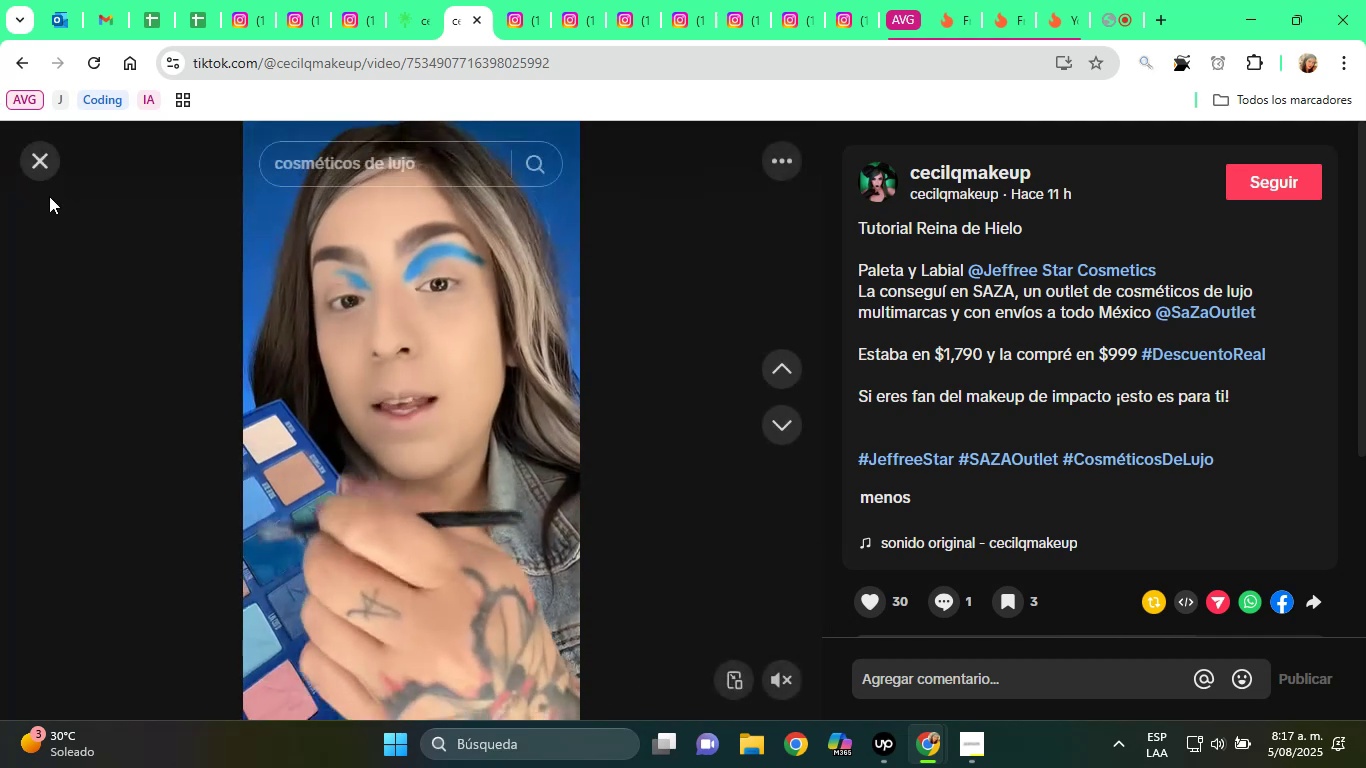 
left_click([27, 174])
 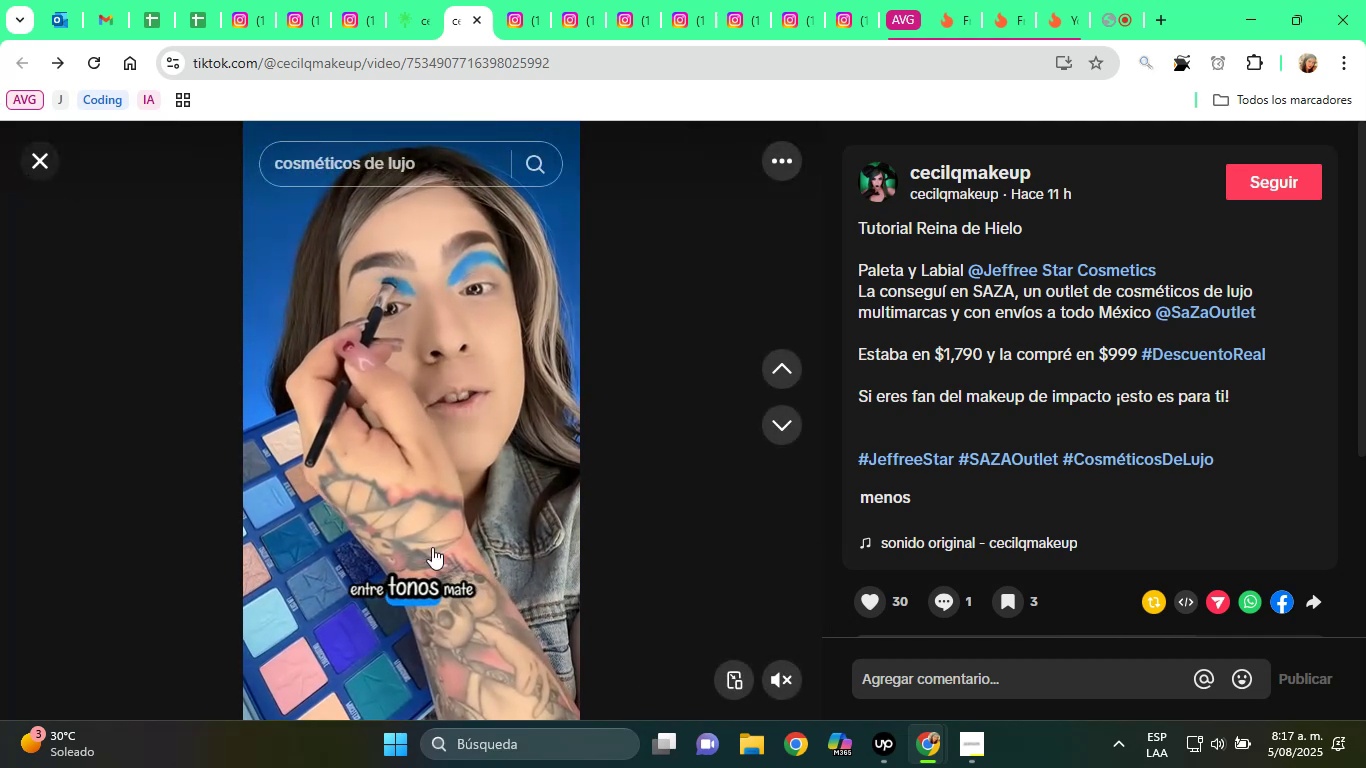 
mouse_move([996, 740])
 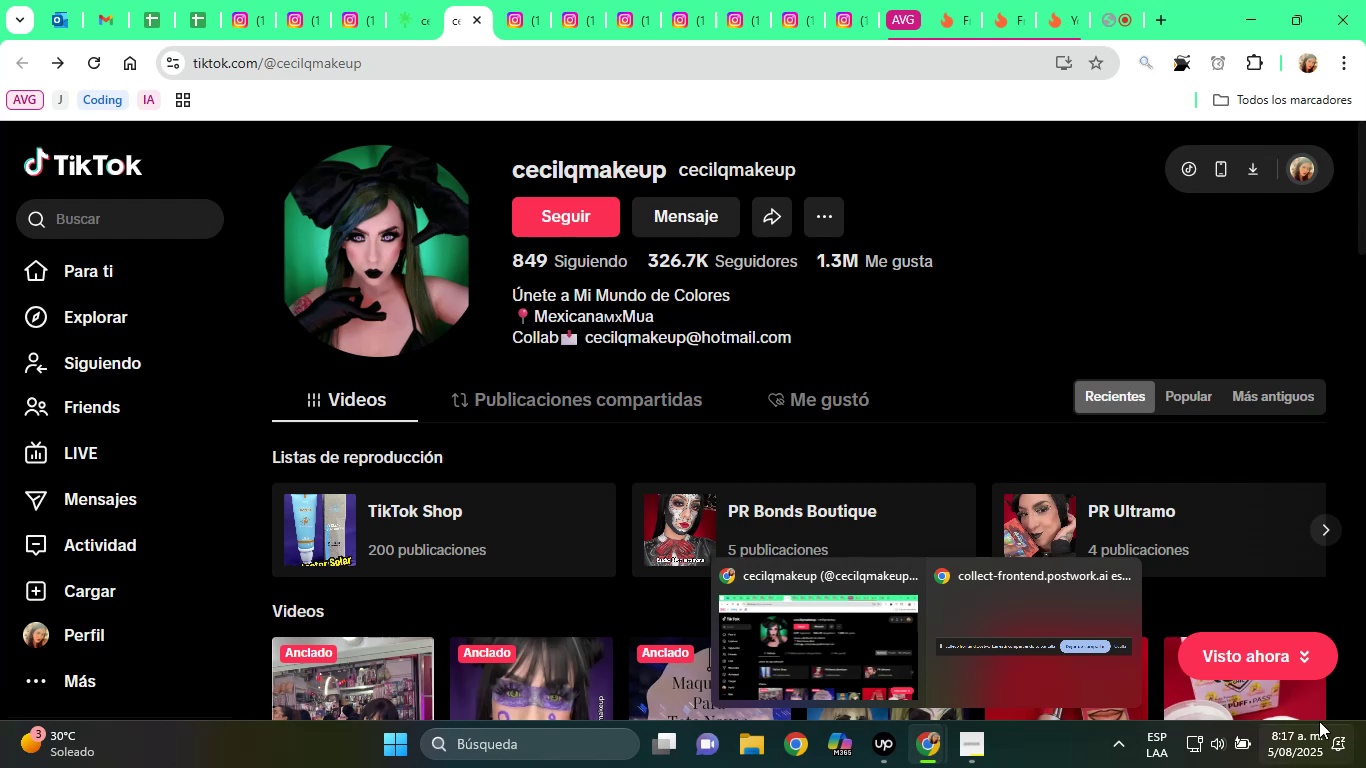 
scroll: coordinate [742, 390], scroll_direction: down, amount: 9.0
 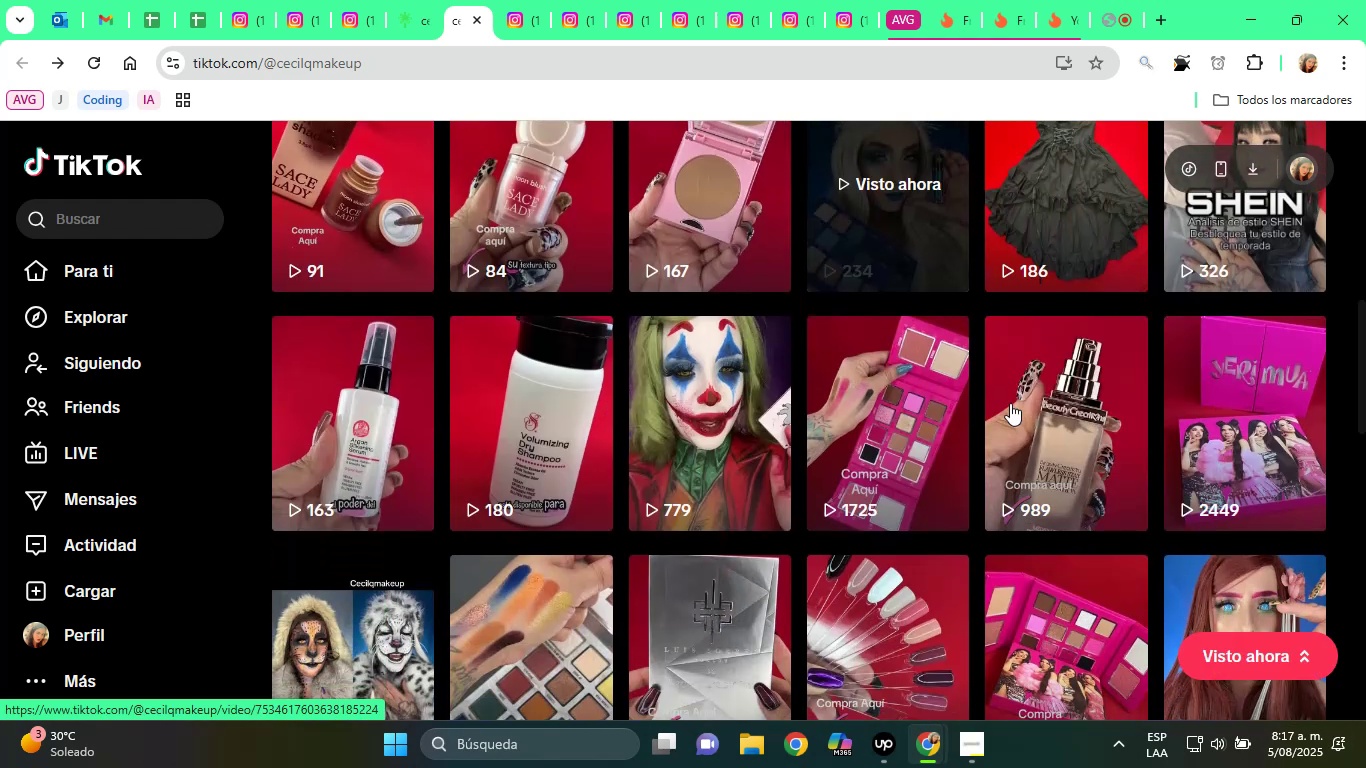 
left_click([1045, 382])
 